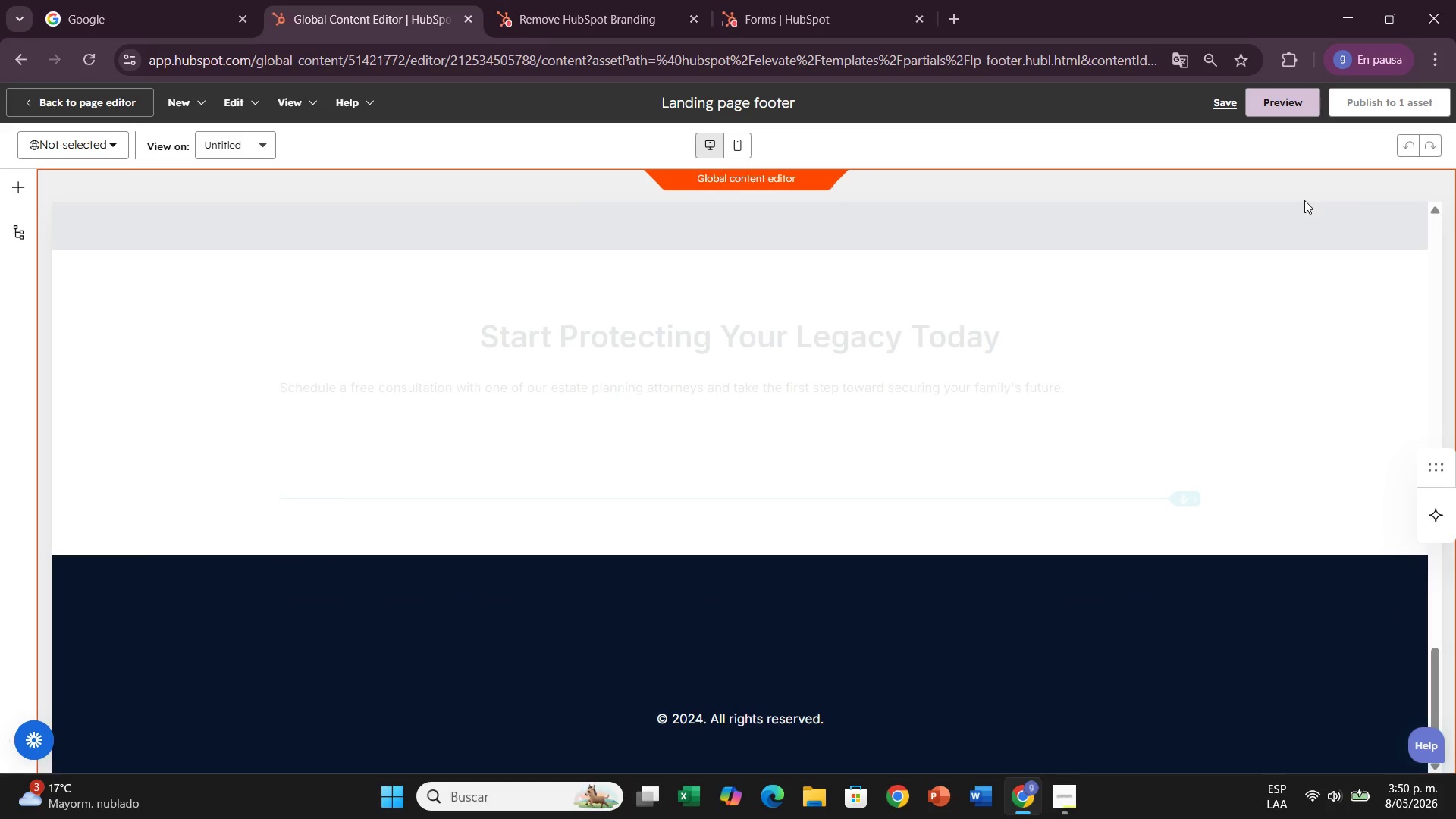 
scroll: coordinate [1178, 187], scroll_direction: up, amount: 32.0
 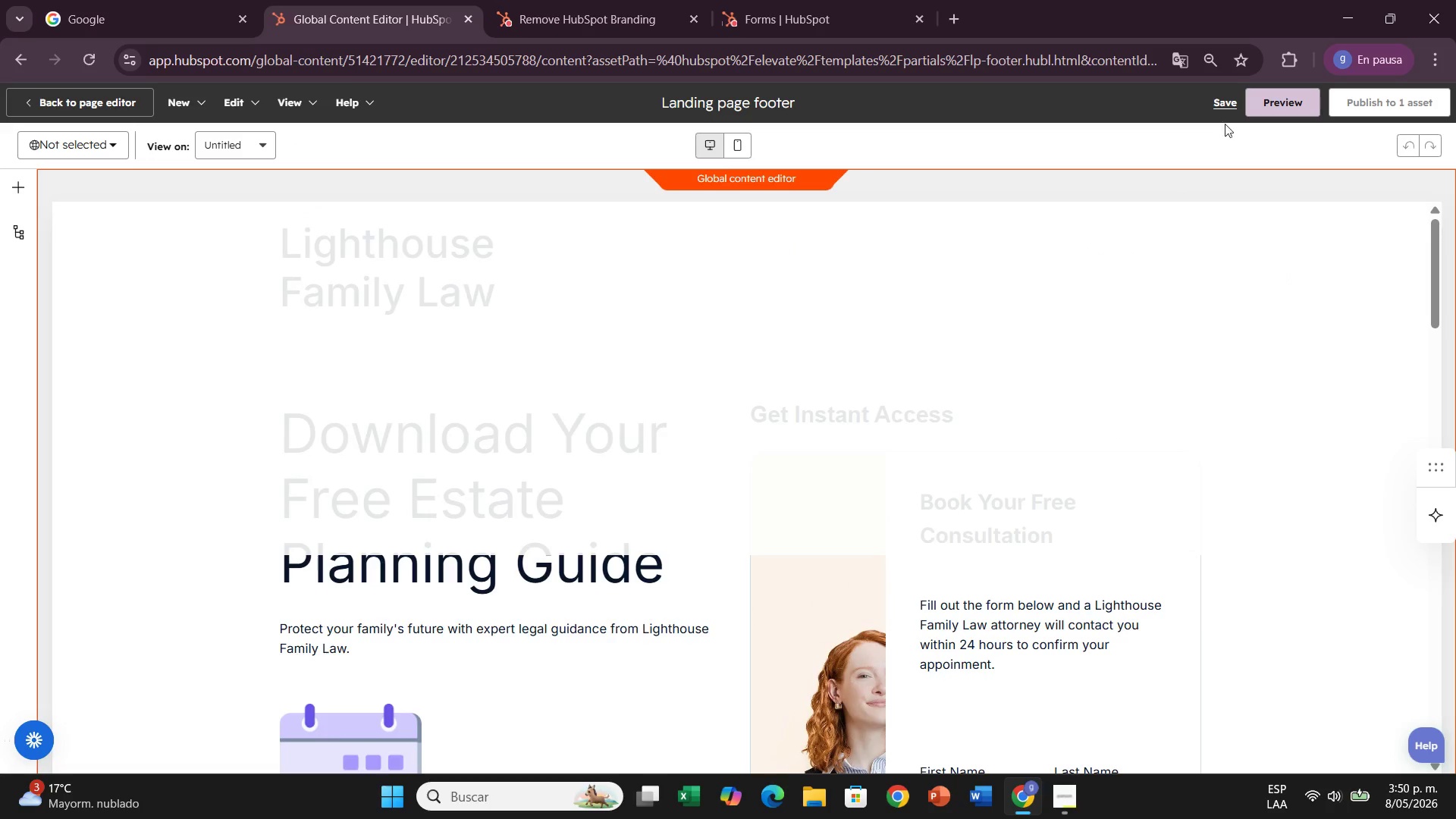 
left_click([1226, 100])
 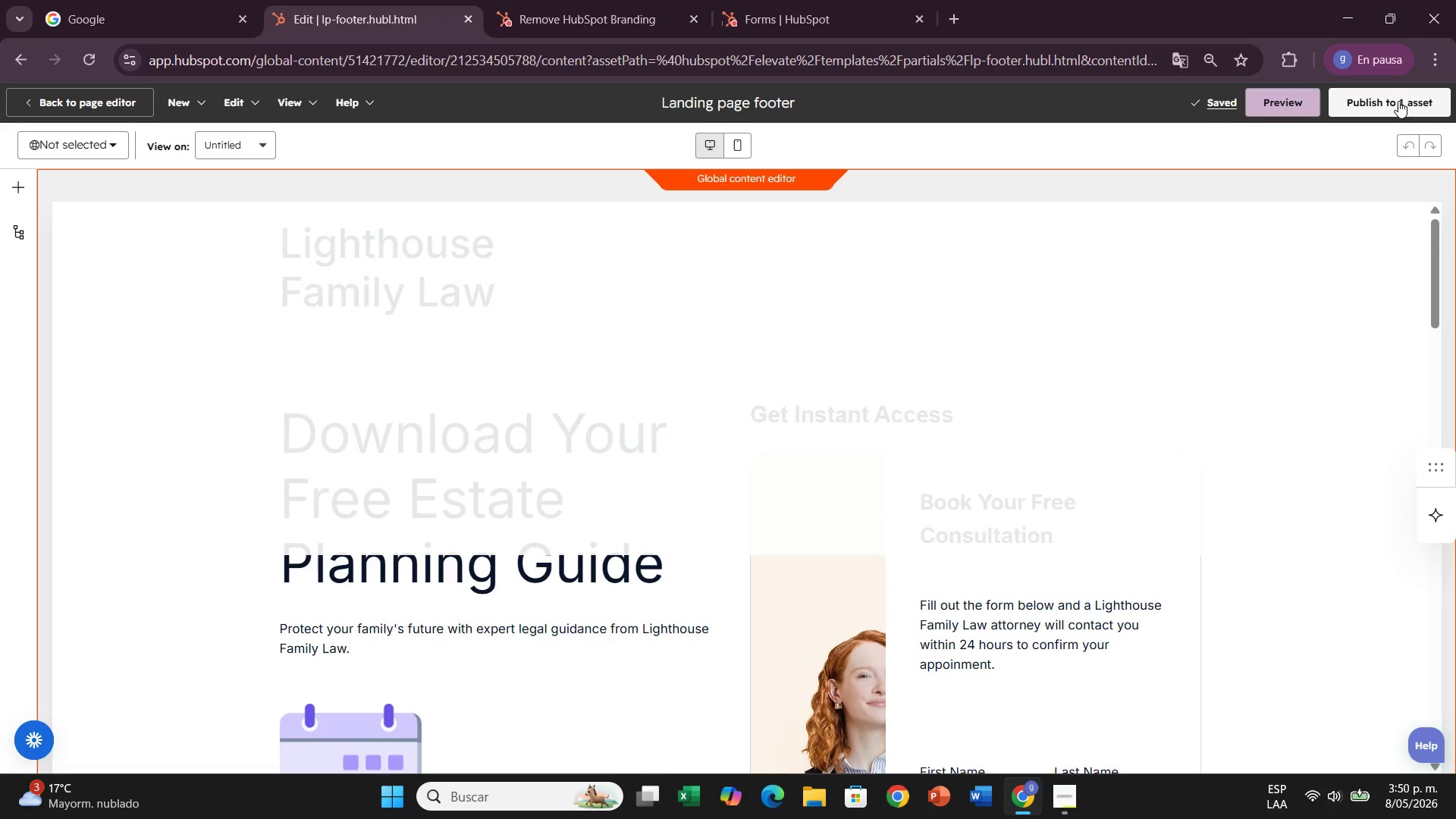 
left_click([1419, 94])
 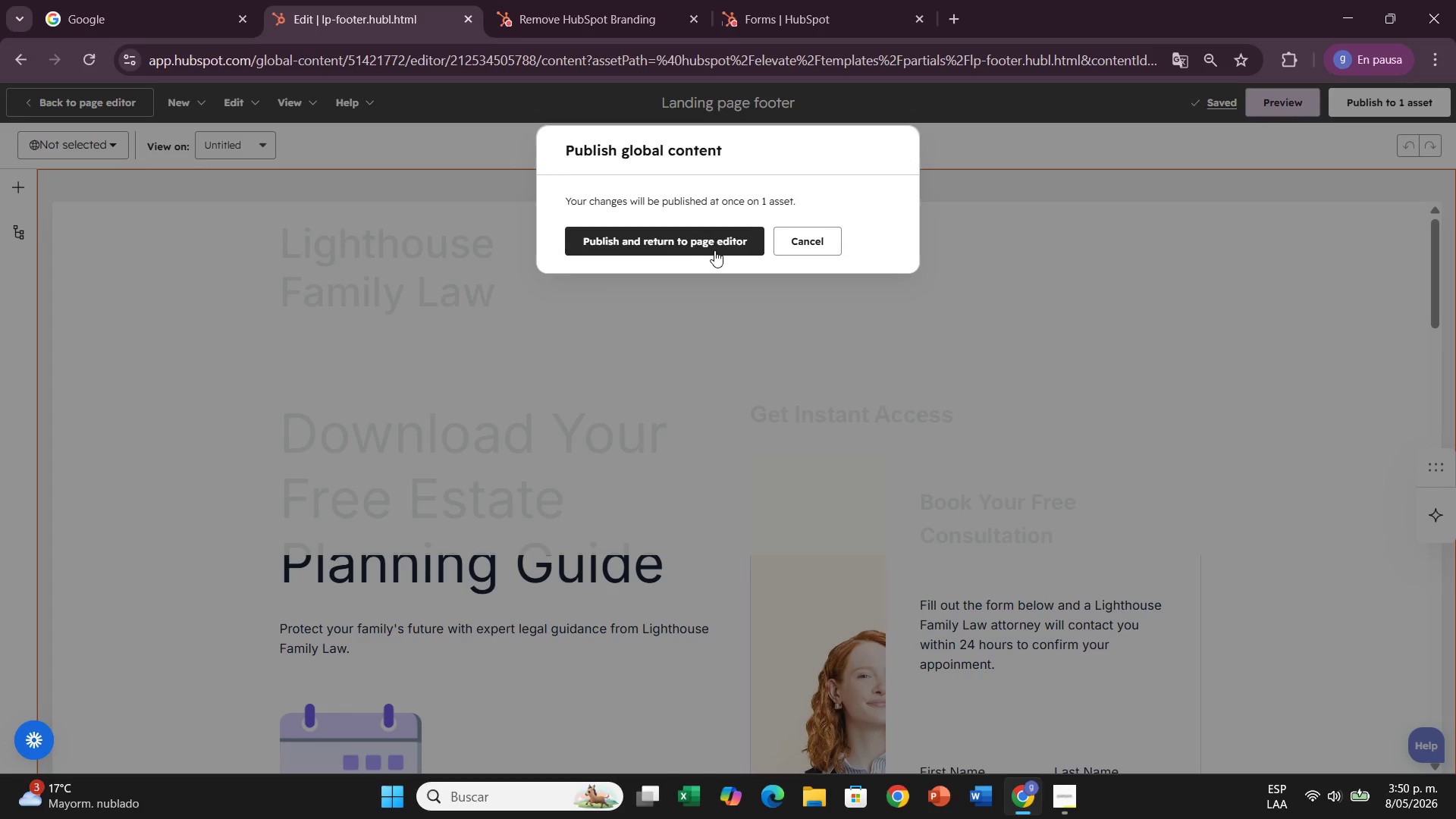 
left_click([701, 252])
 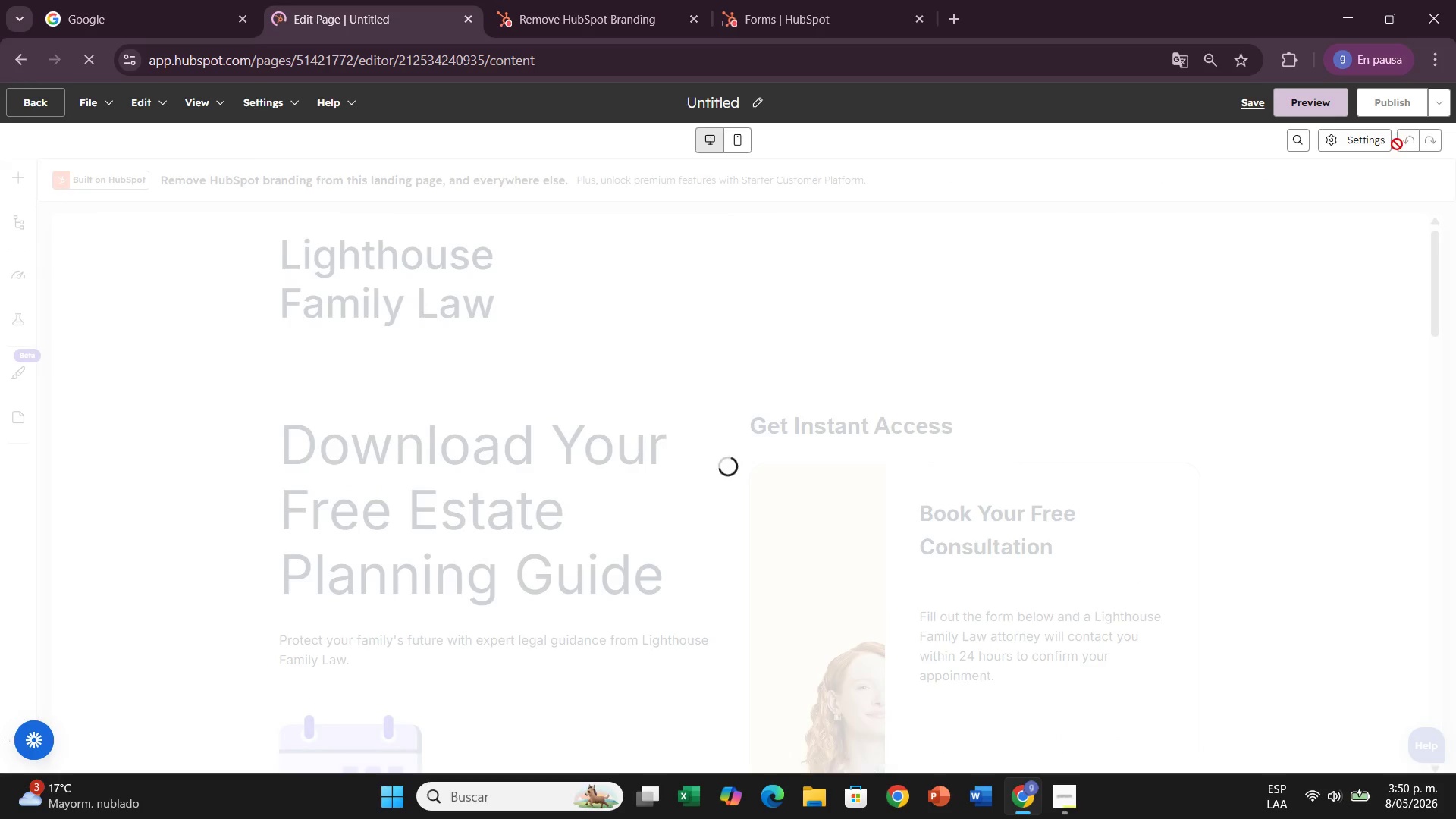 
wait(5.78)
 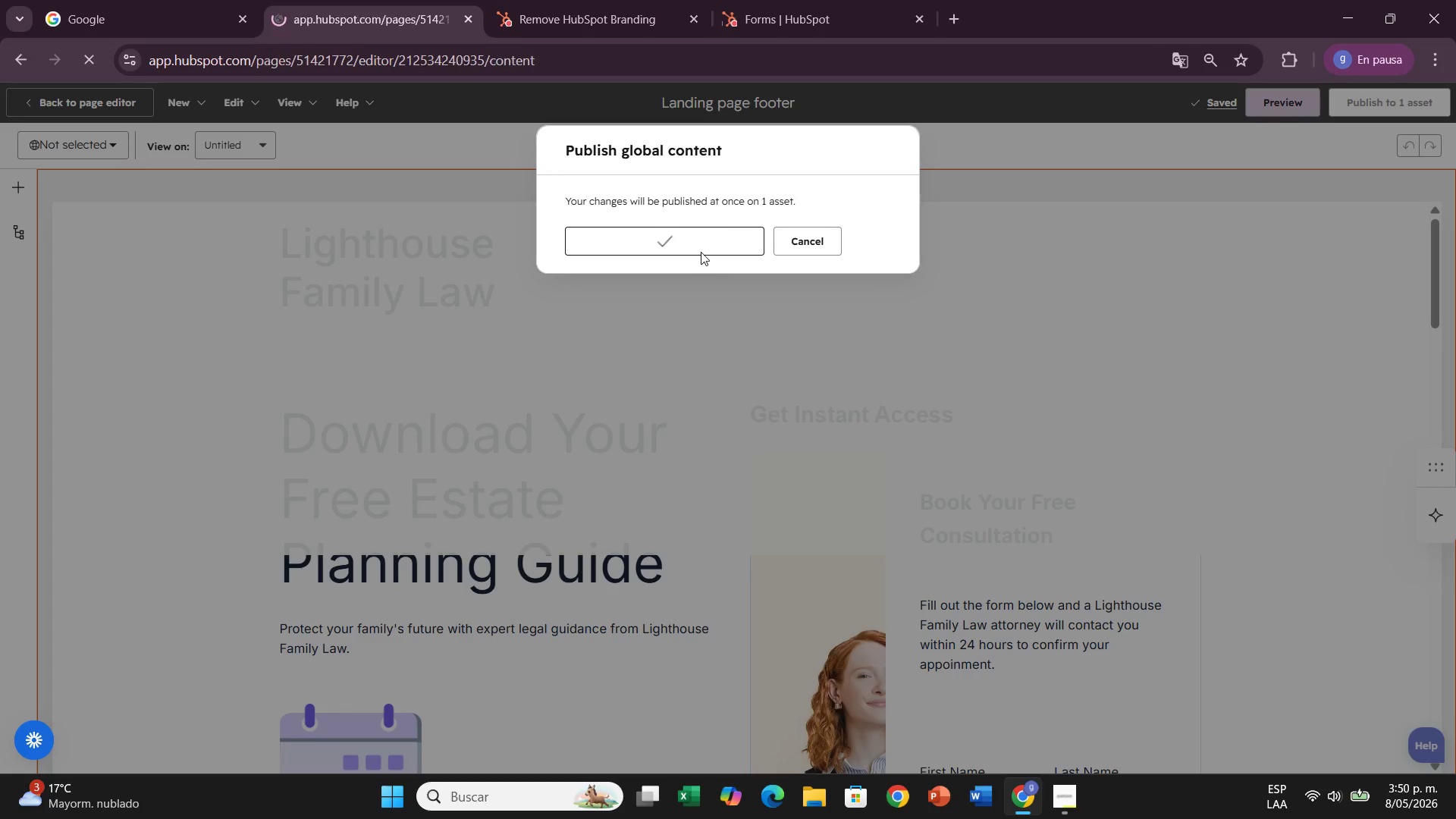 
left_click([1406, 96])
 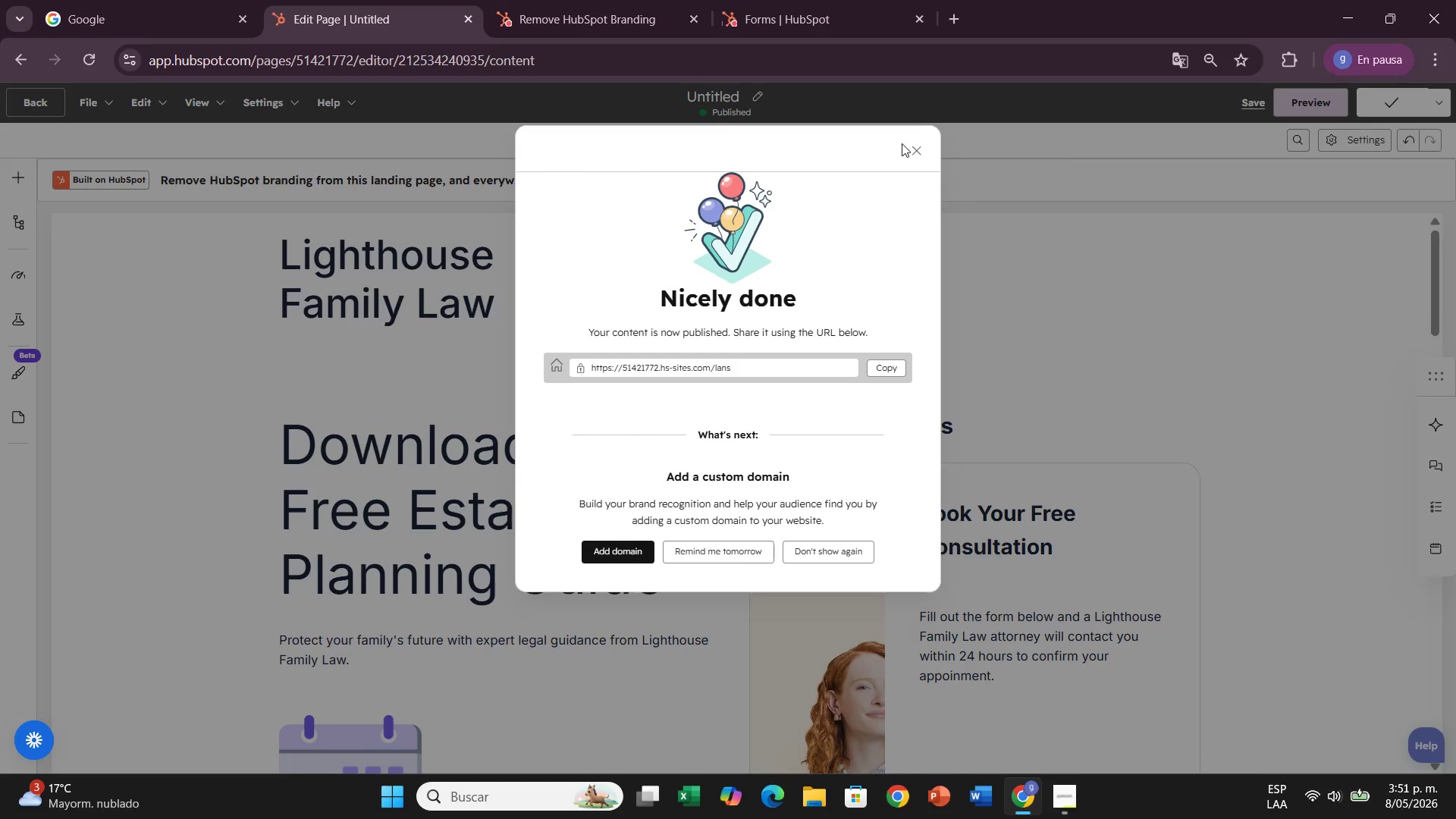 
left_click([902, 143])
 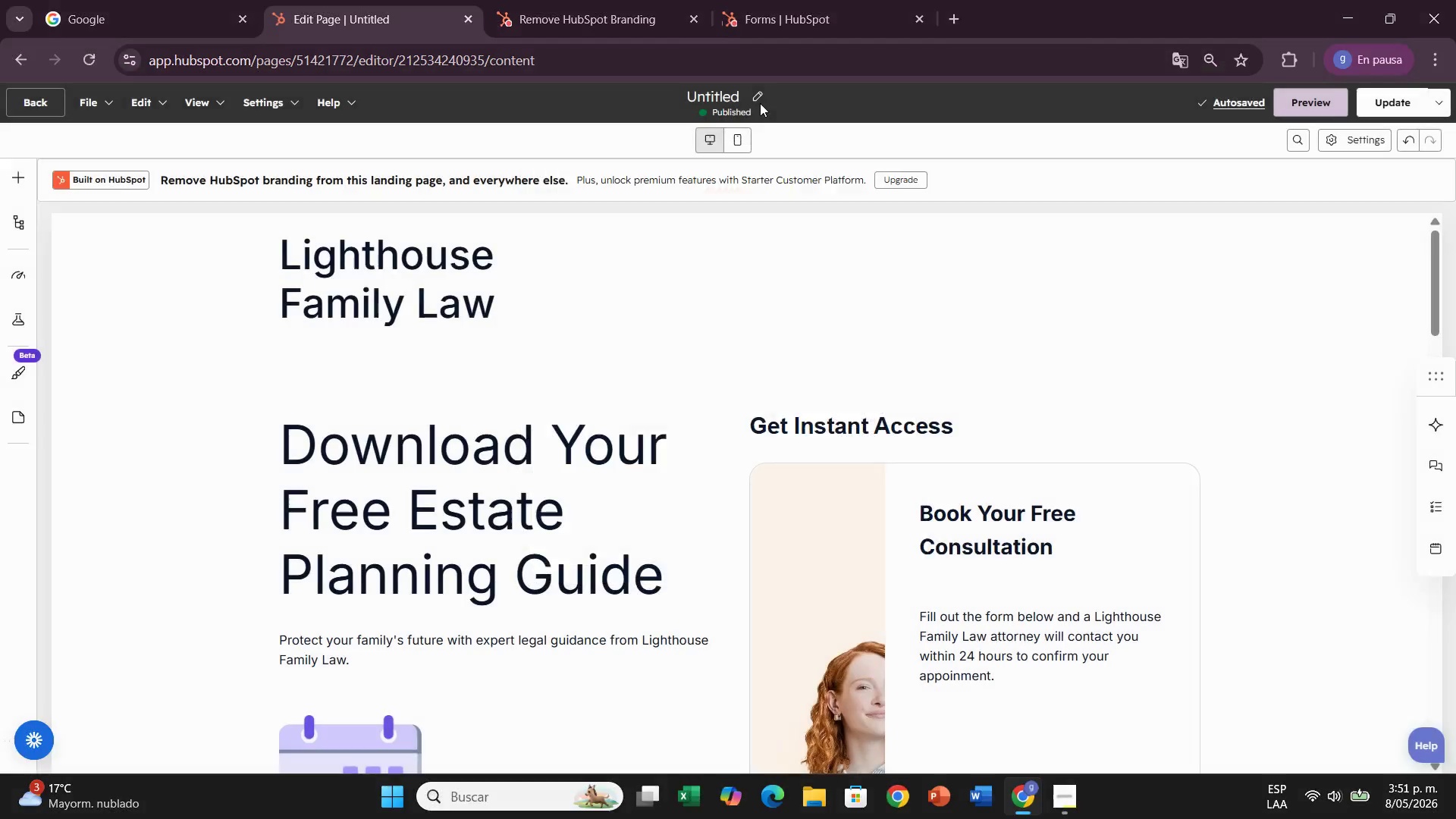 
left_click([756, 99])
 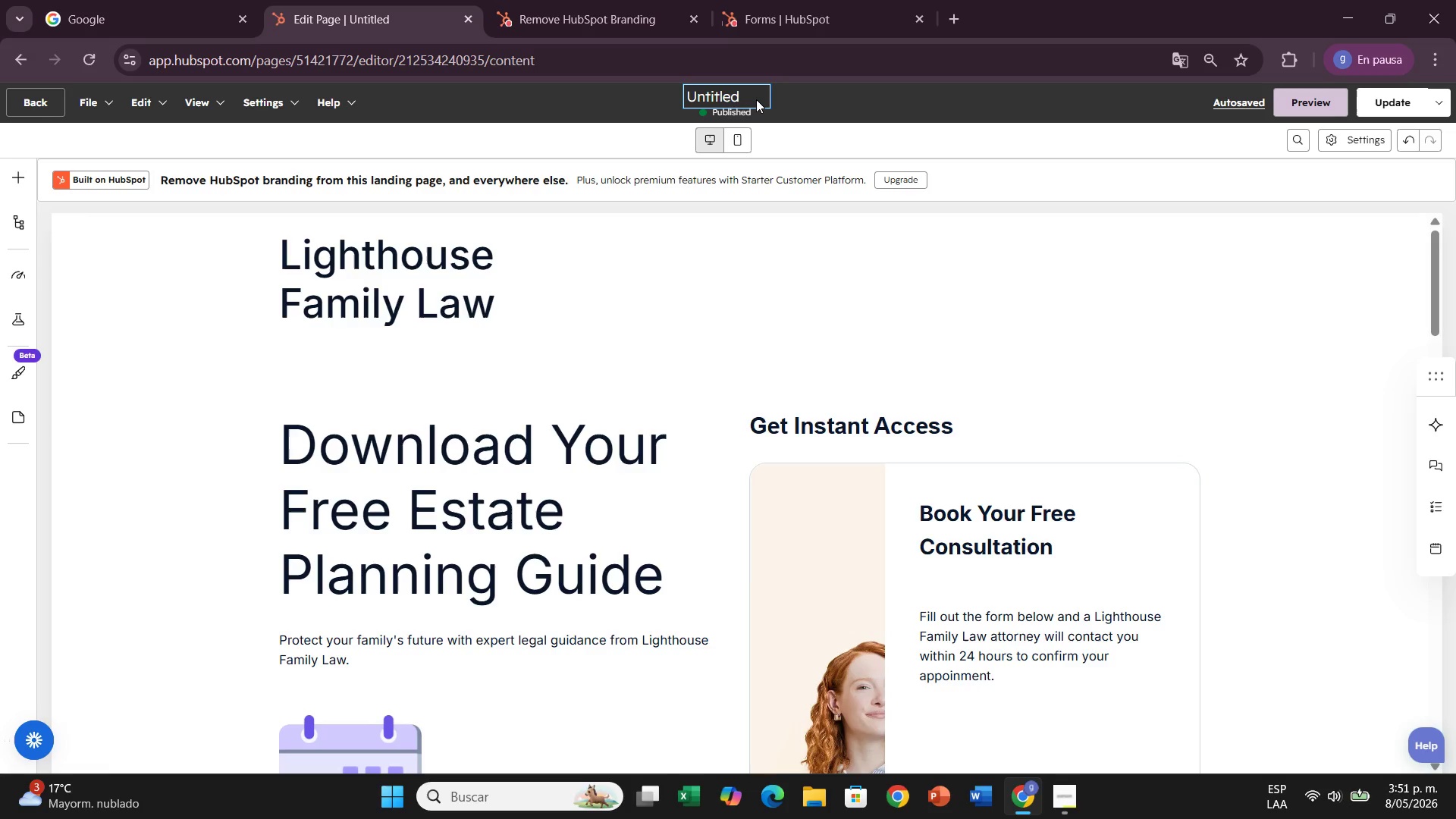 
wait(20.42)
 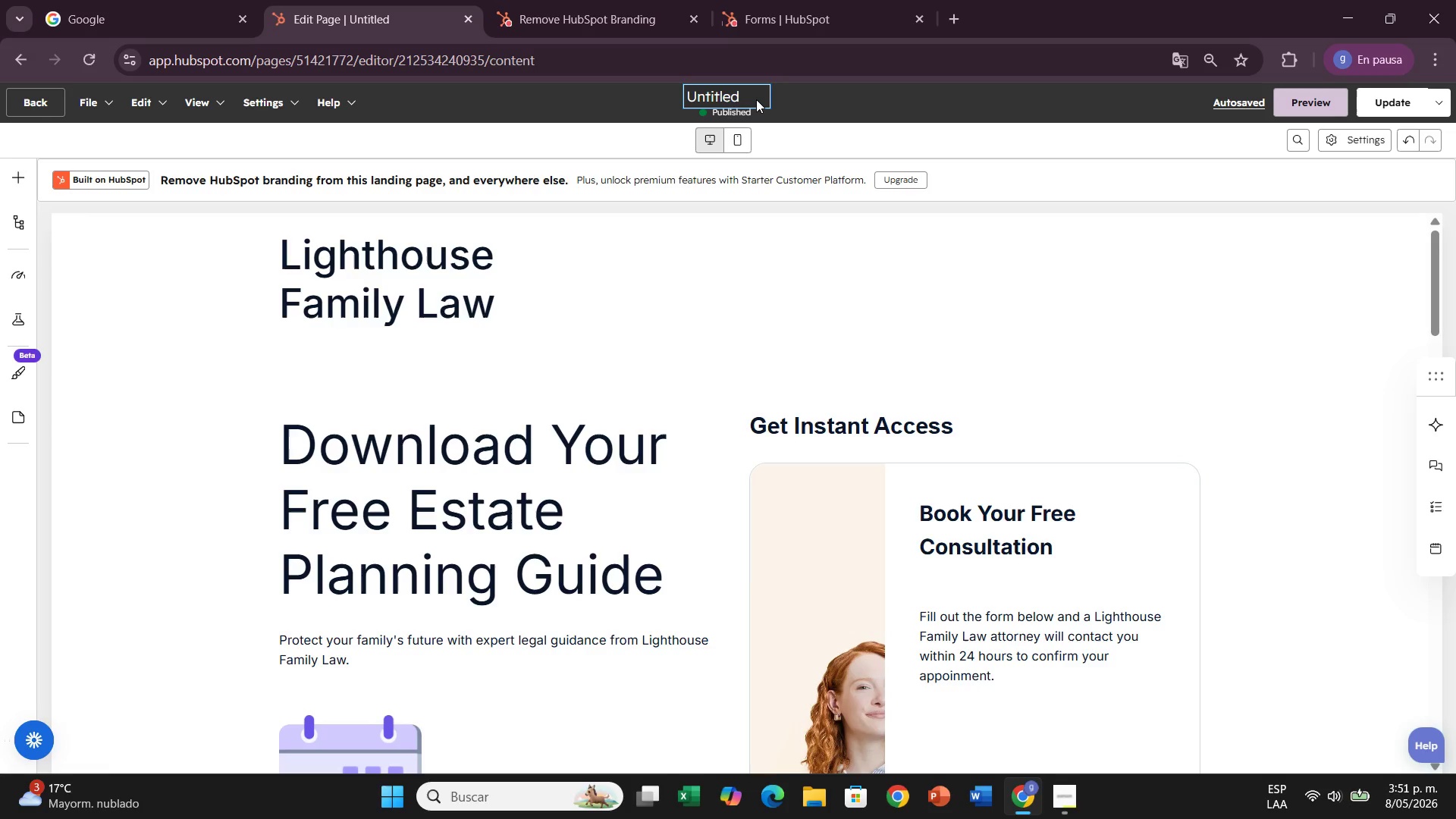 
key(Backspace)
key(Backspace)
key(Backspace)
key(Backspace)
key(Backspace)
key(Backspace)
key(Backspace)
key(Backspace)
key(Backspace)
key(Backspace)
key(Backspace)
type(W)
key(Backspace)
type(Estate Plannig)
key(Backspace)
type(ng Guide)
 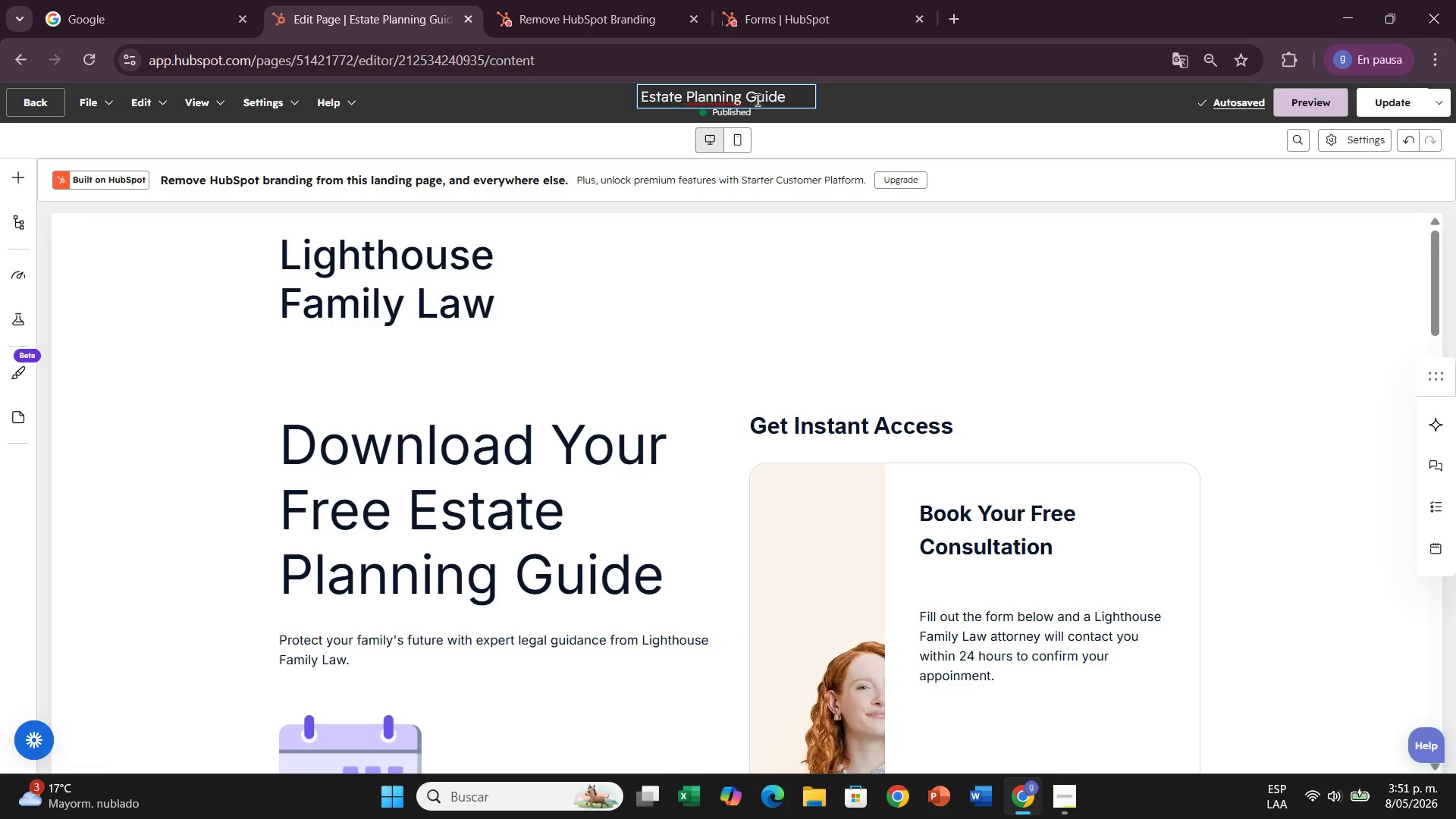 
wait(6.52)
 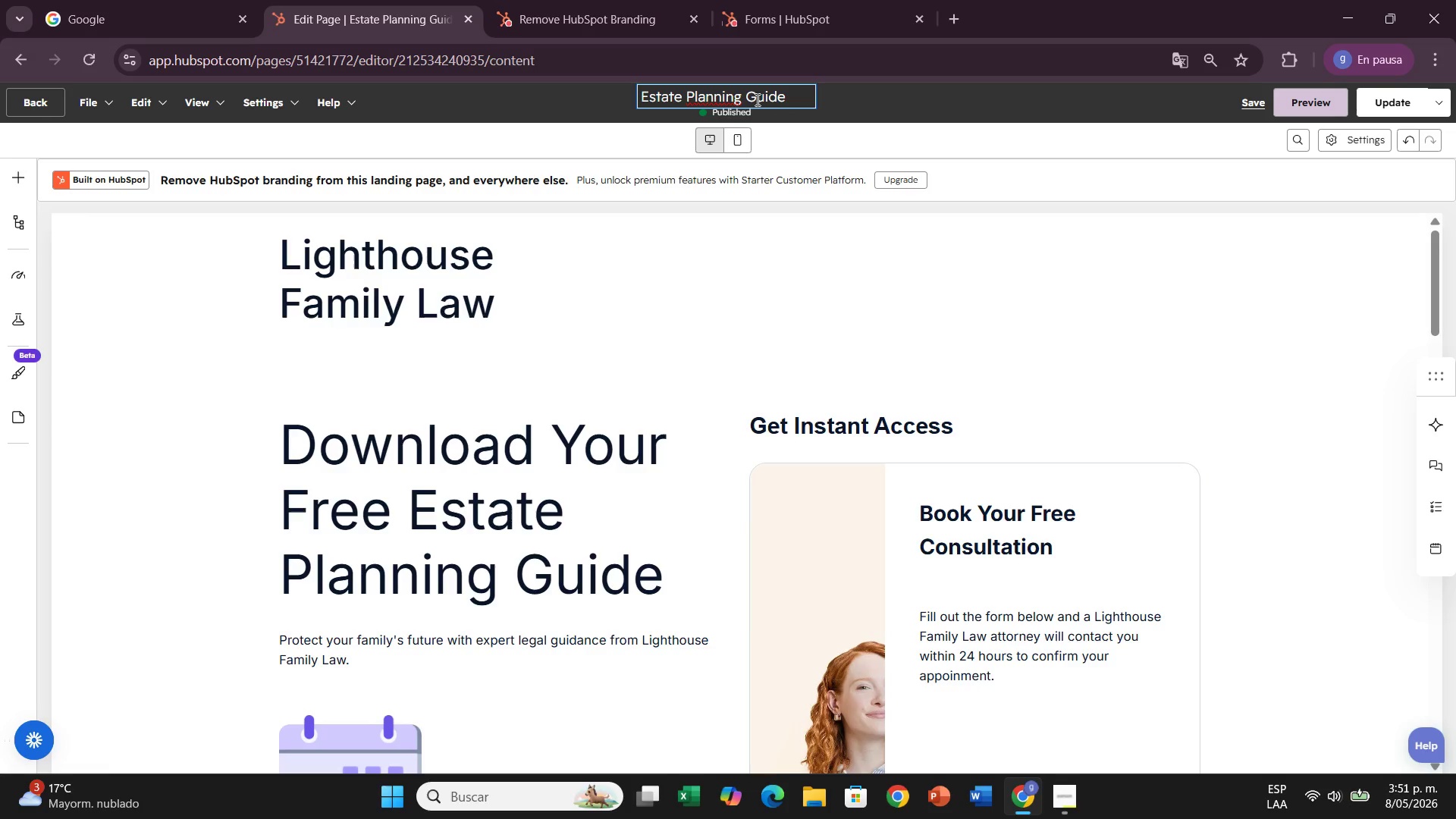 
left_click([1177, 146])
 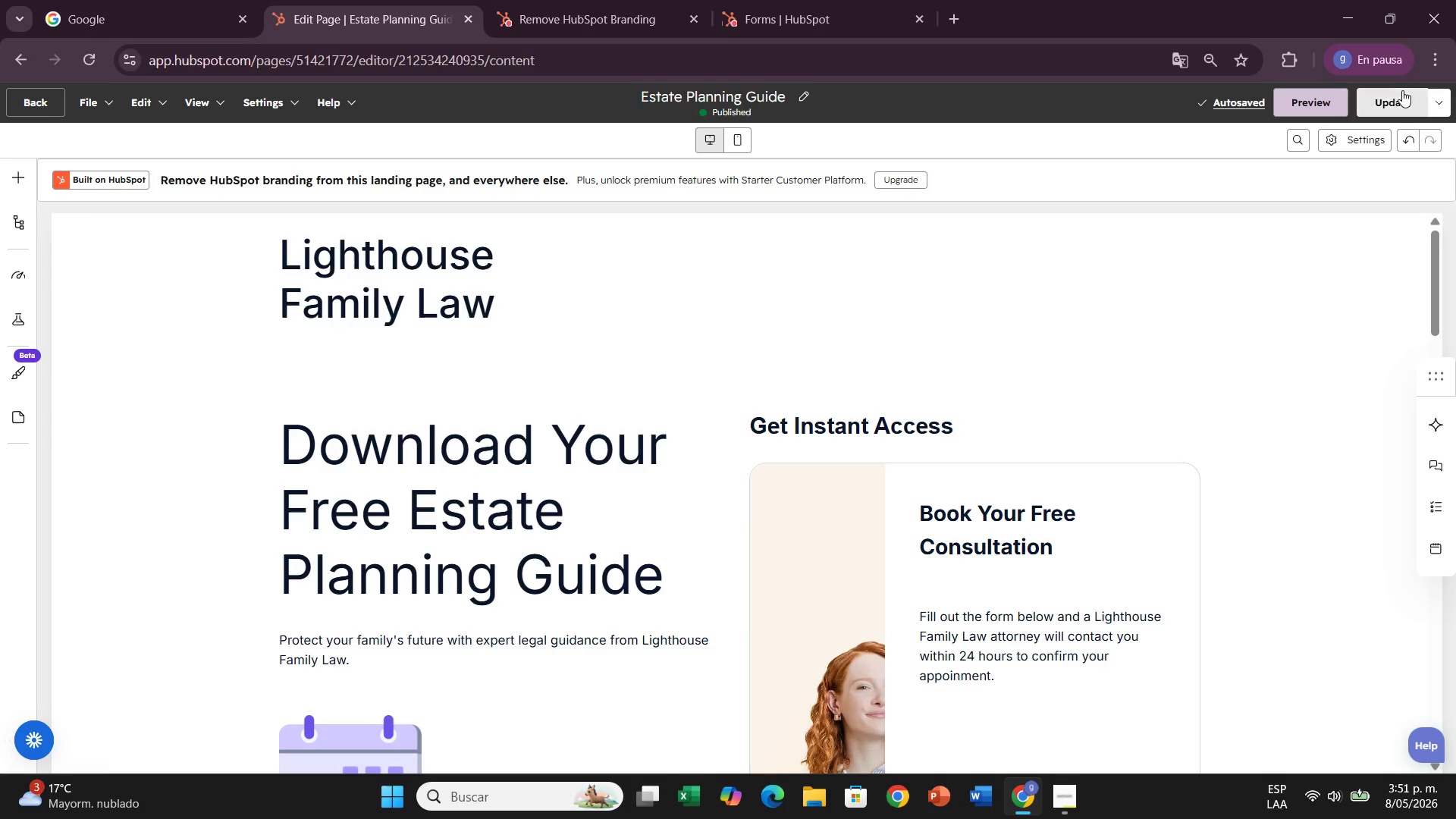 
left_click([1402, 90])
 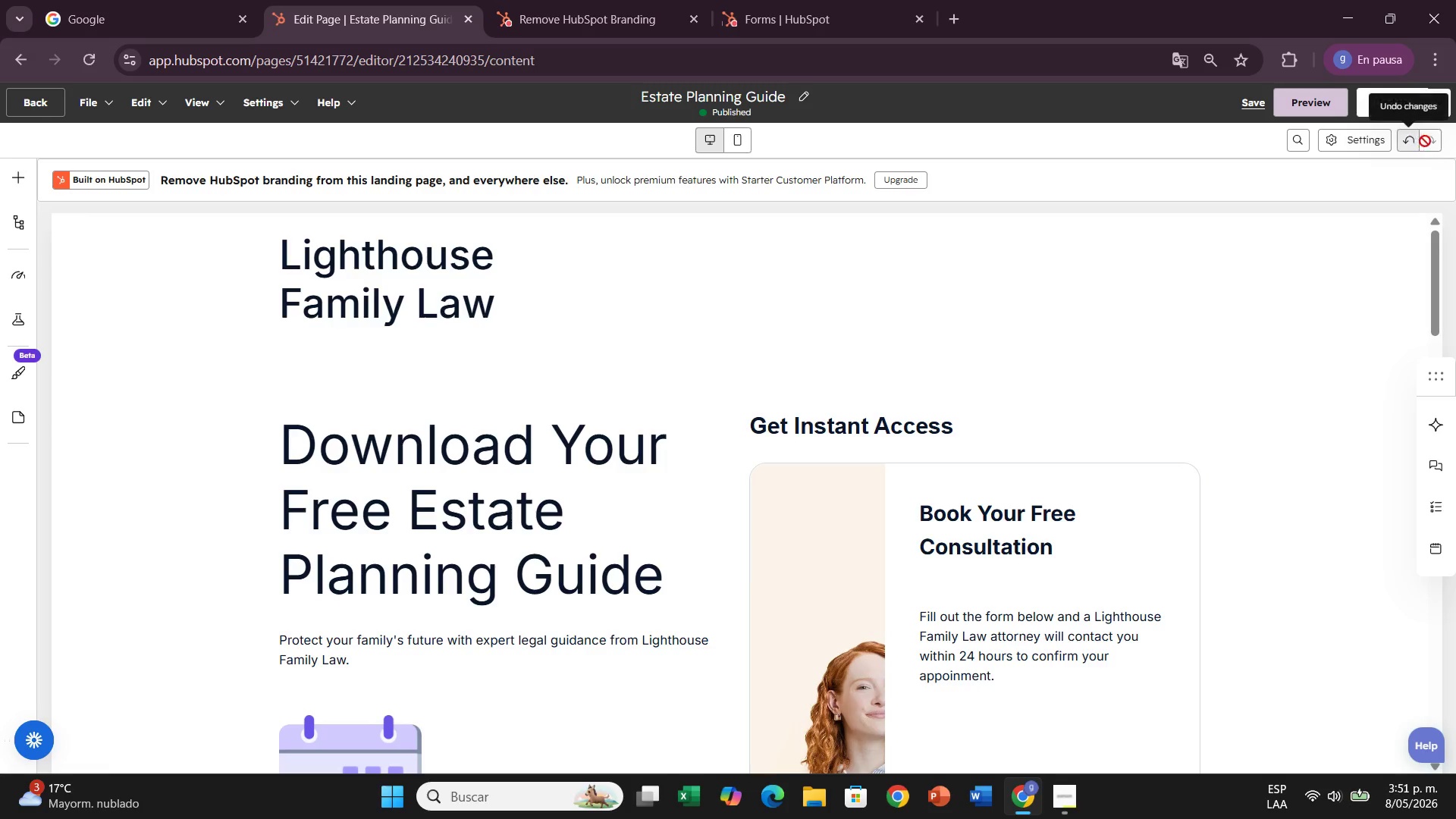 
wait(20.75)
 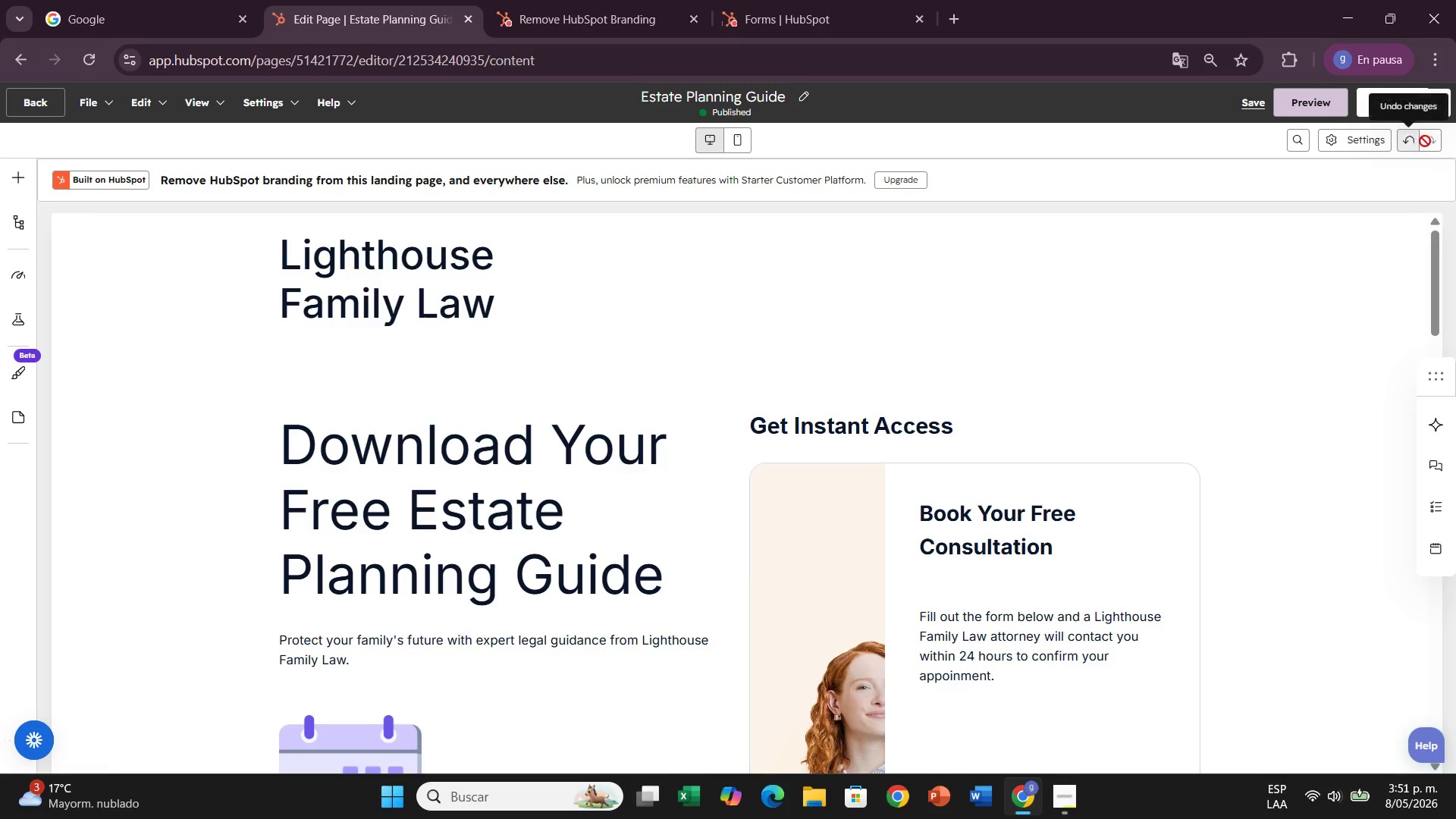 
left_click([61, 99])
 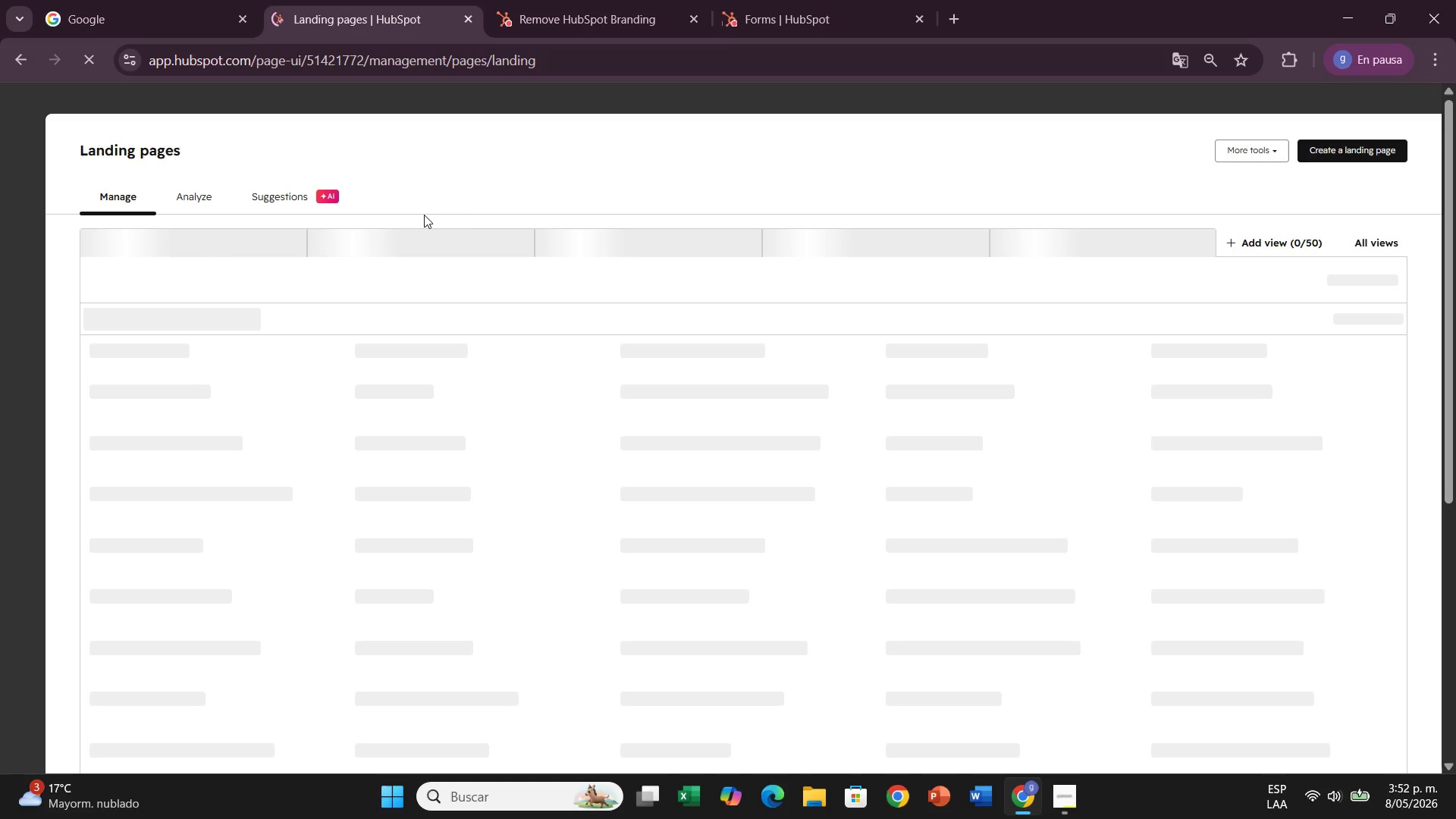 
scroll: coordinate [566, 196], scroll_direction: down, amount: 1.0
 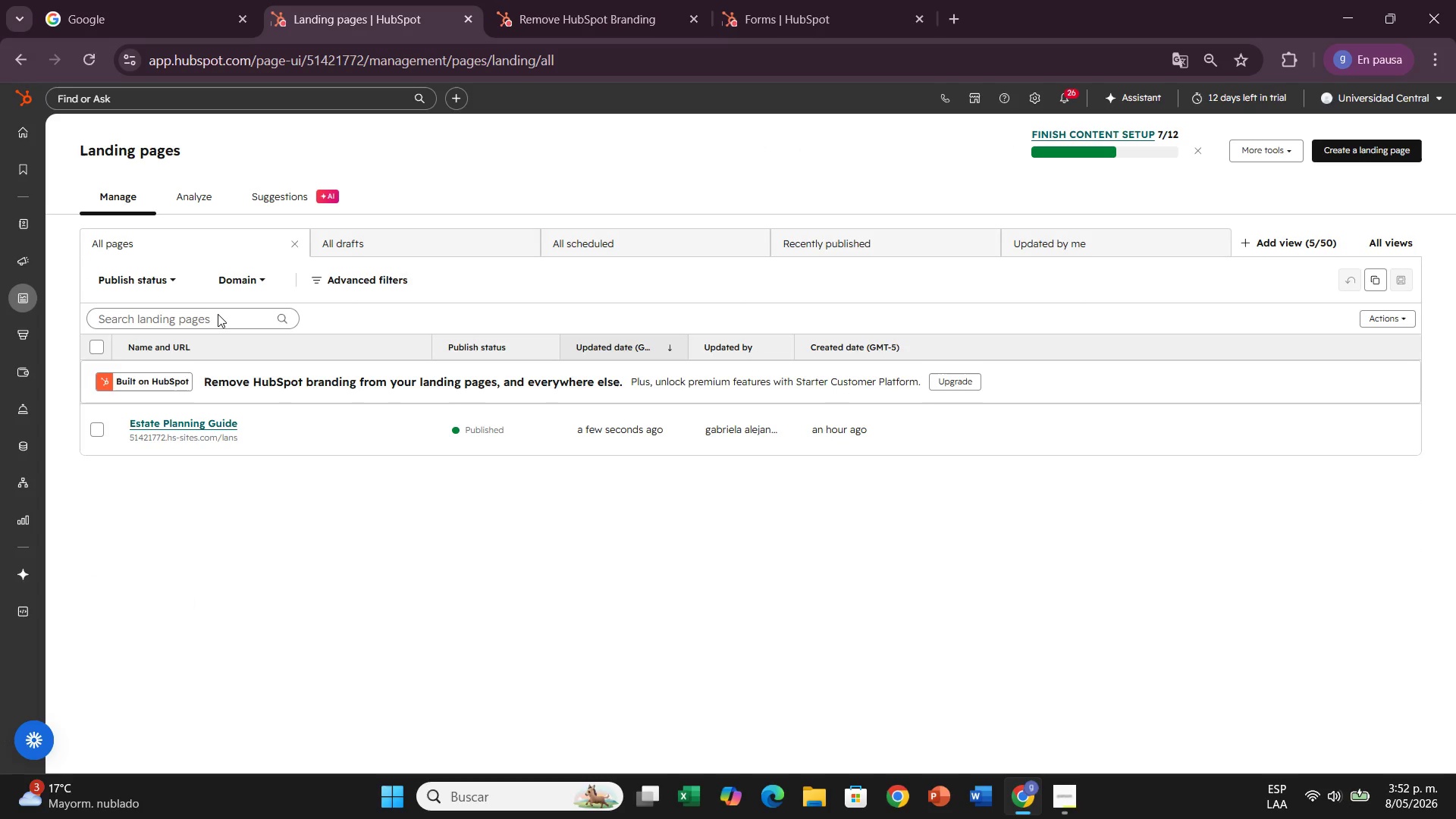 
wait(6.13)
 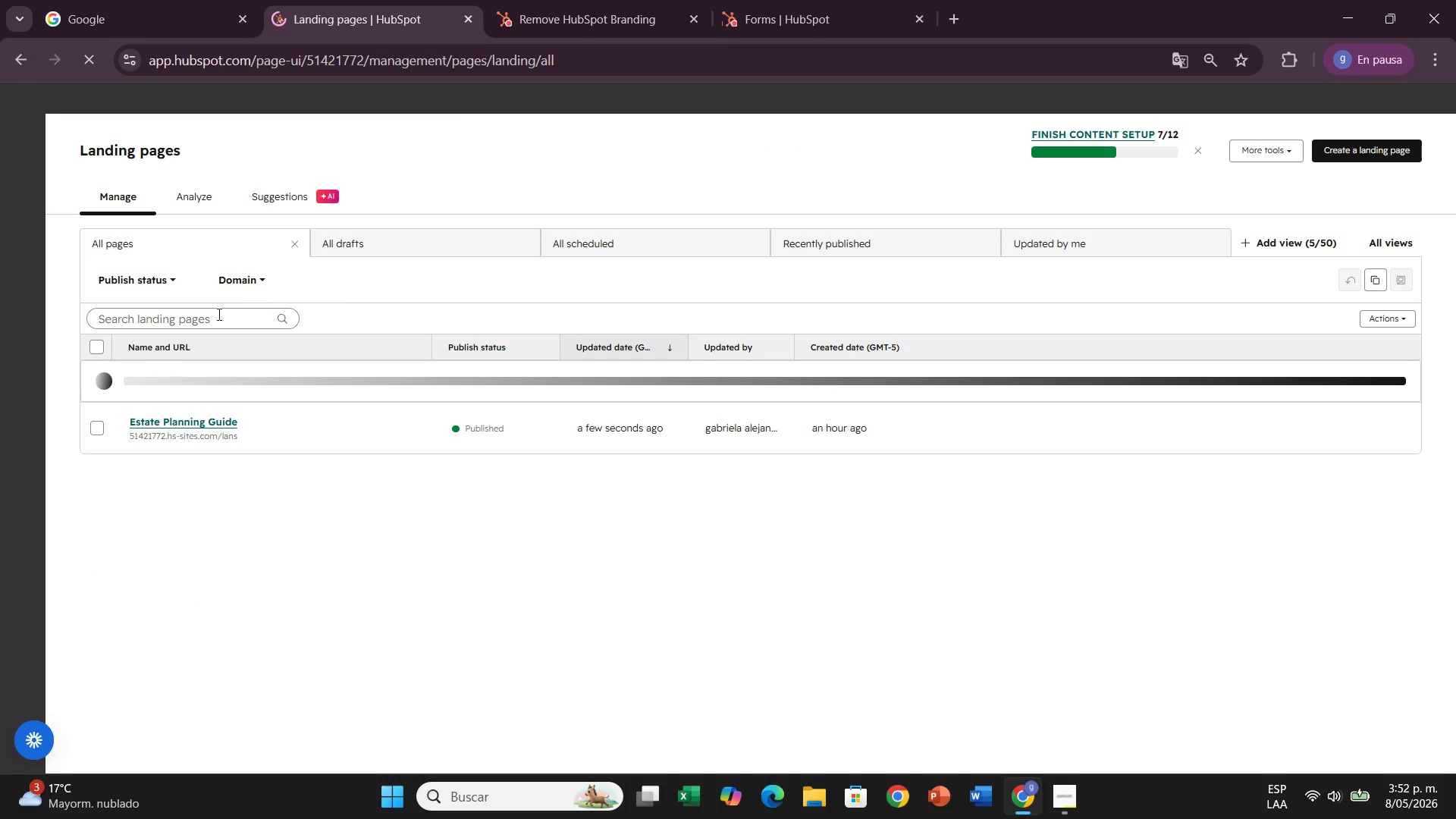 
mouse_move([25, 284])
 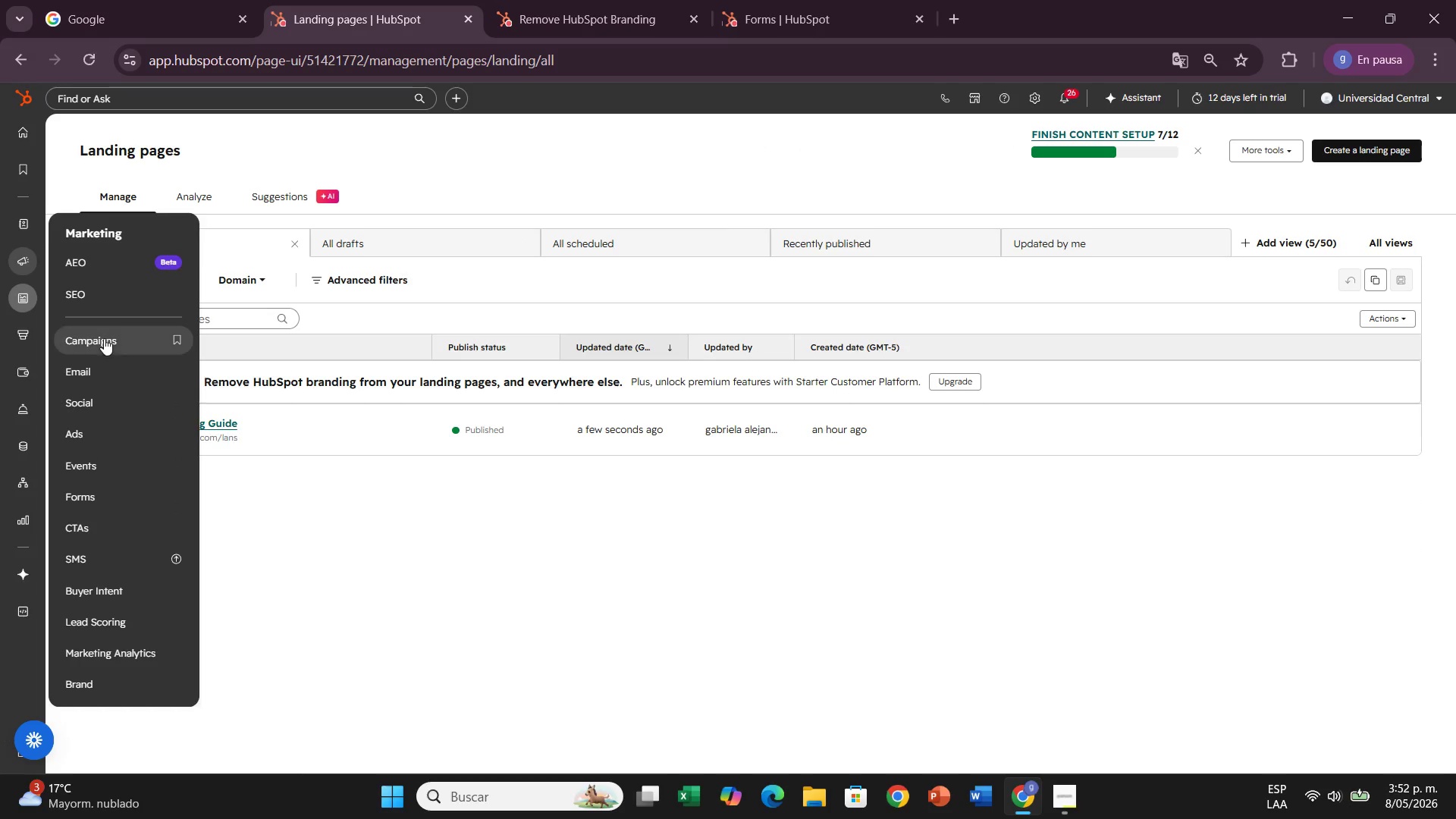 
left_click([104, 338])
 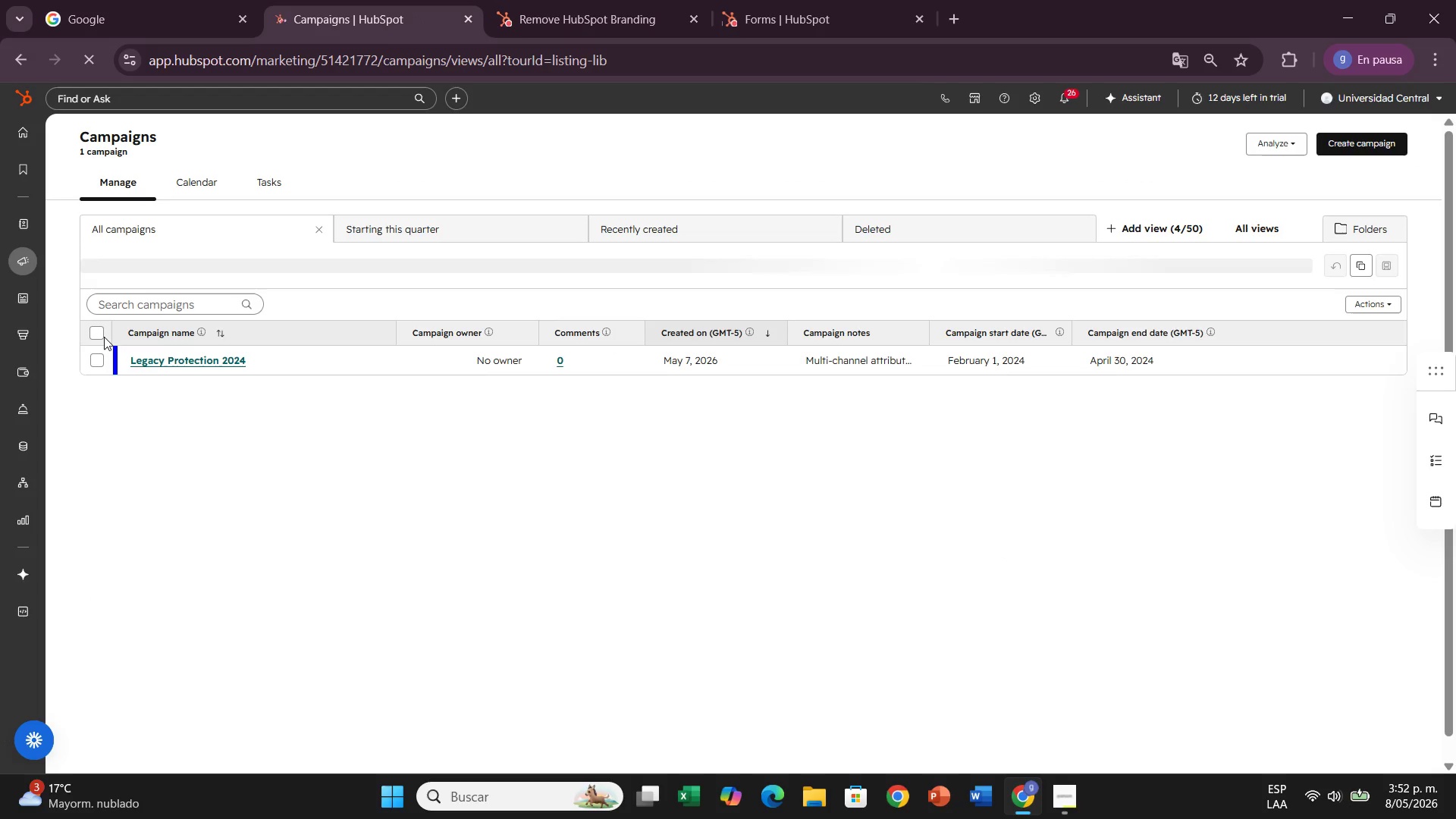 
wait(7.14)
 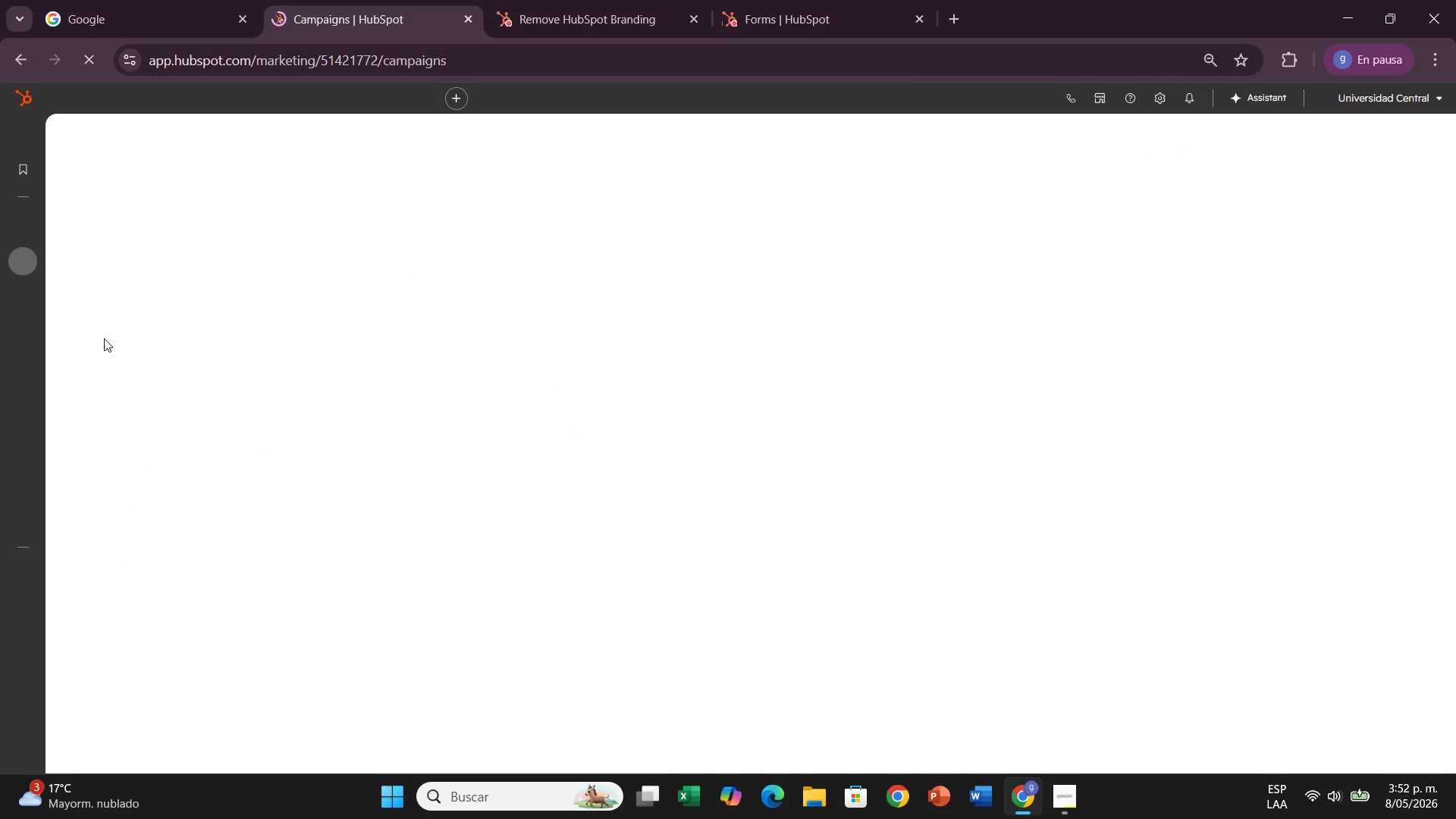 
left_click([1169, 223])
 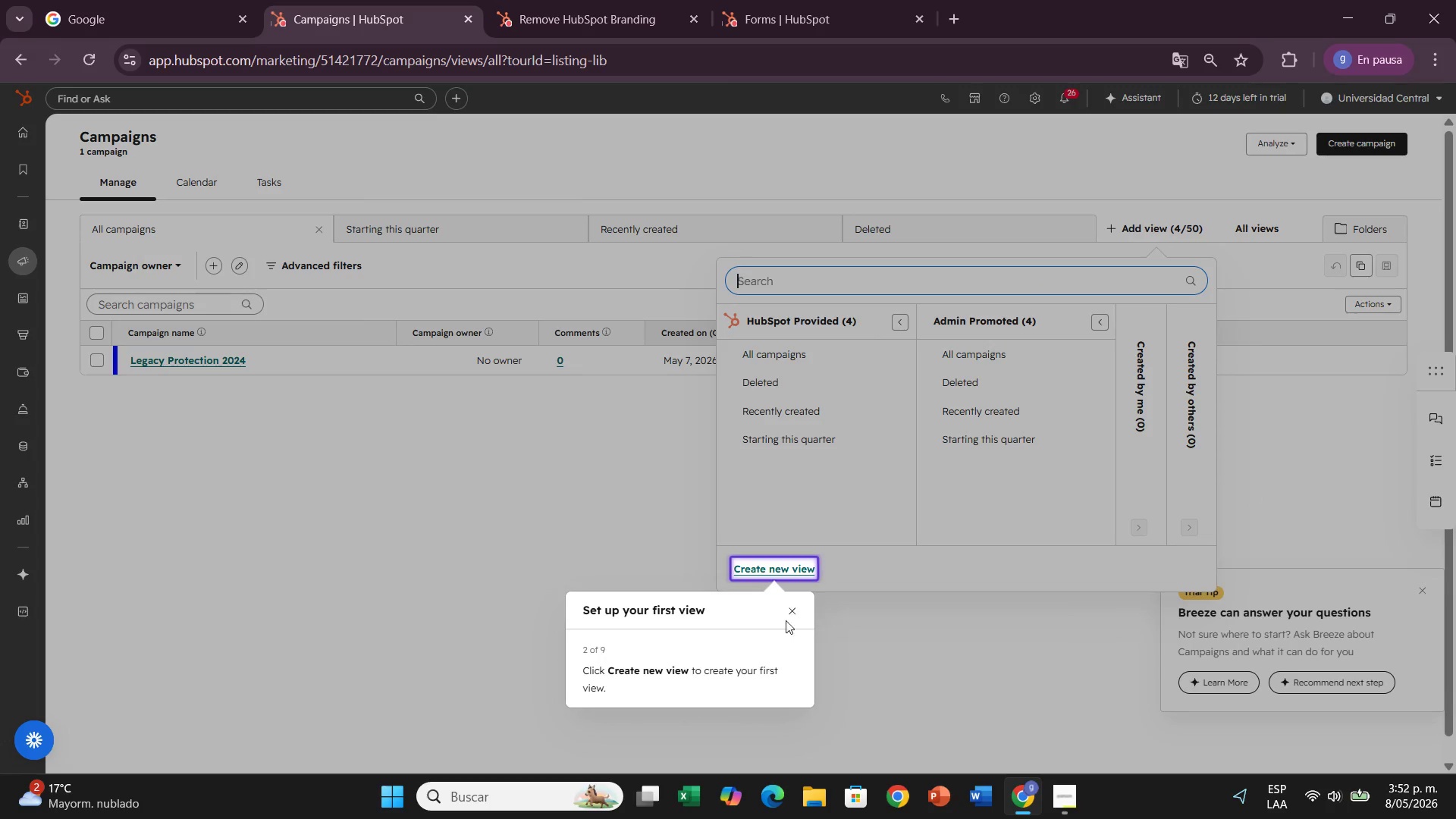 
left_click([781, 568])
 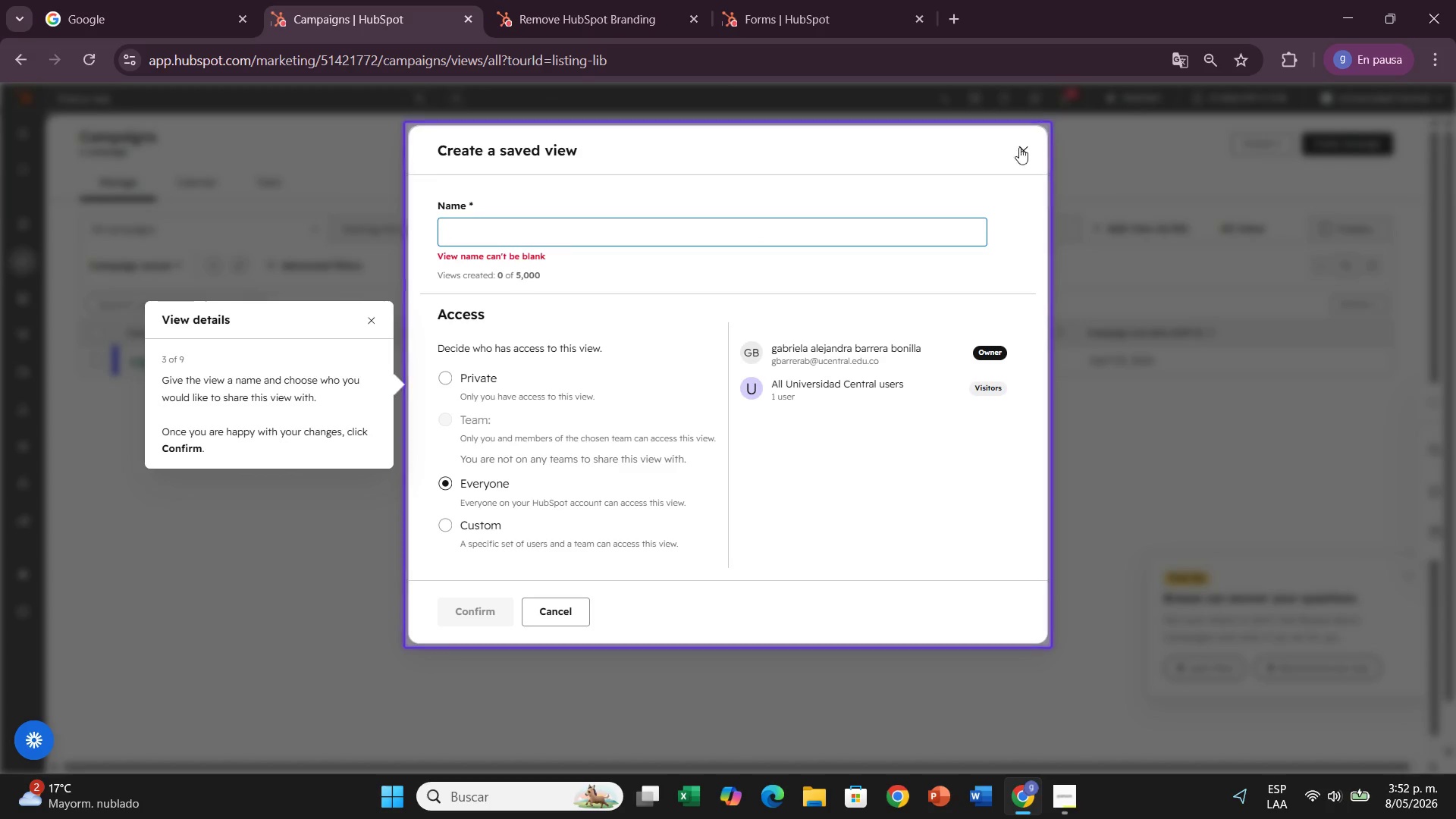 
wait(7.33)
 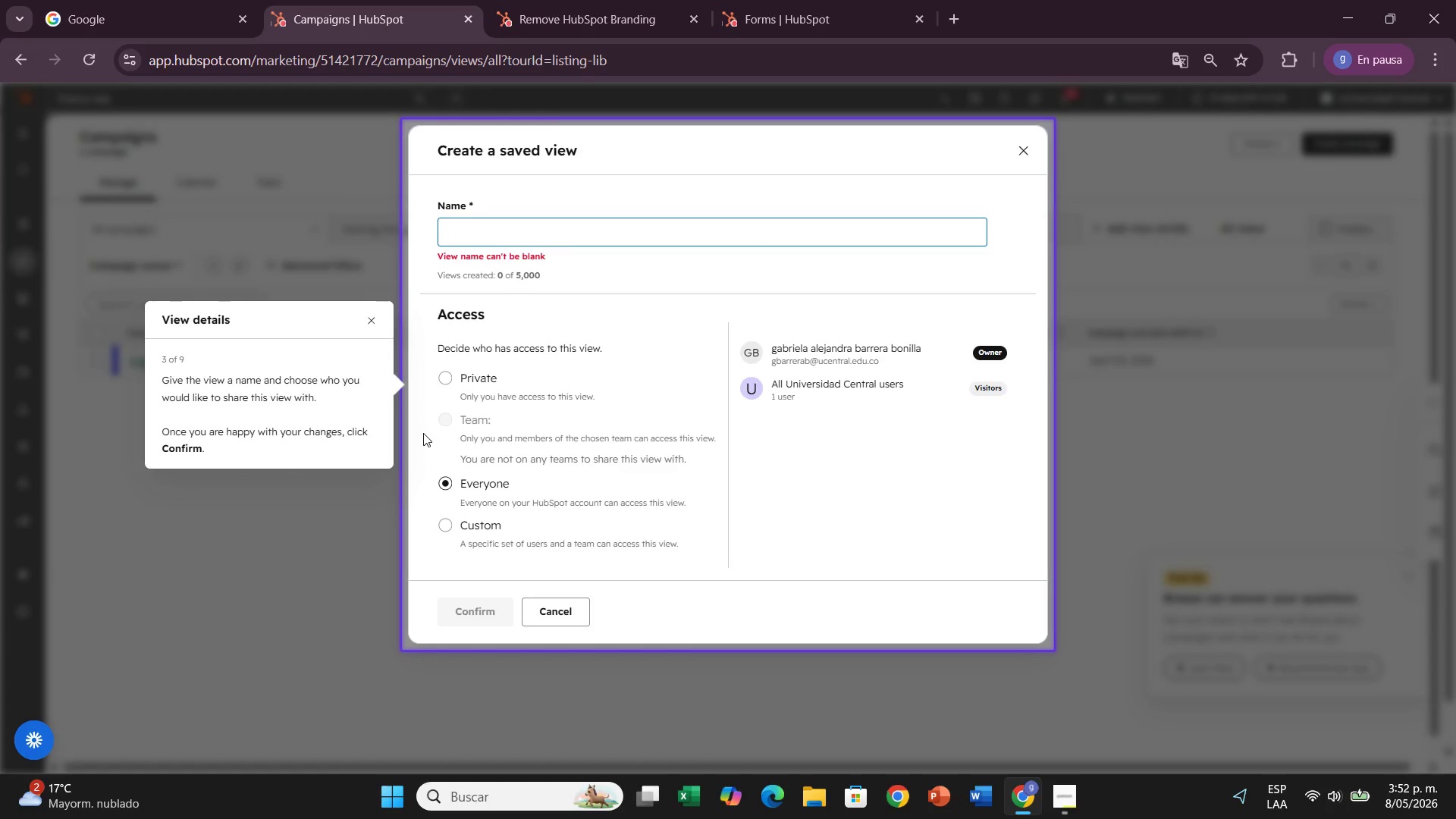 
left_click([373, 316])
 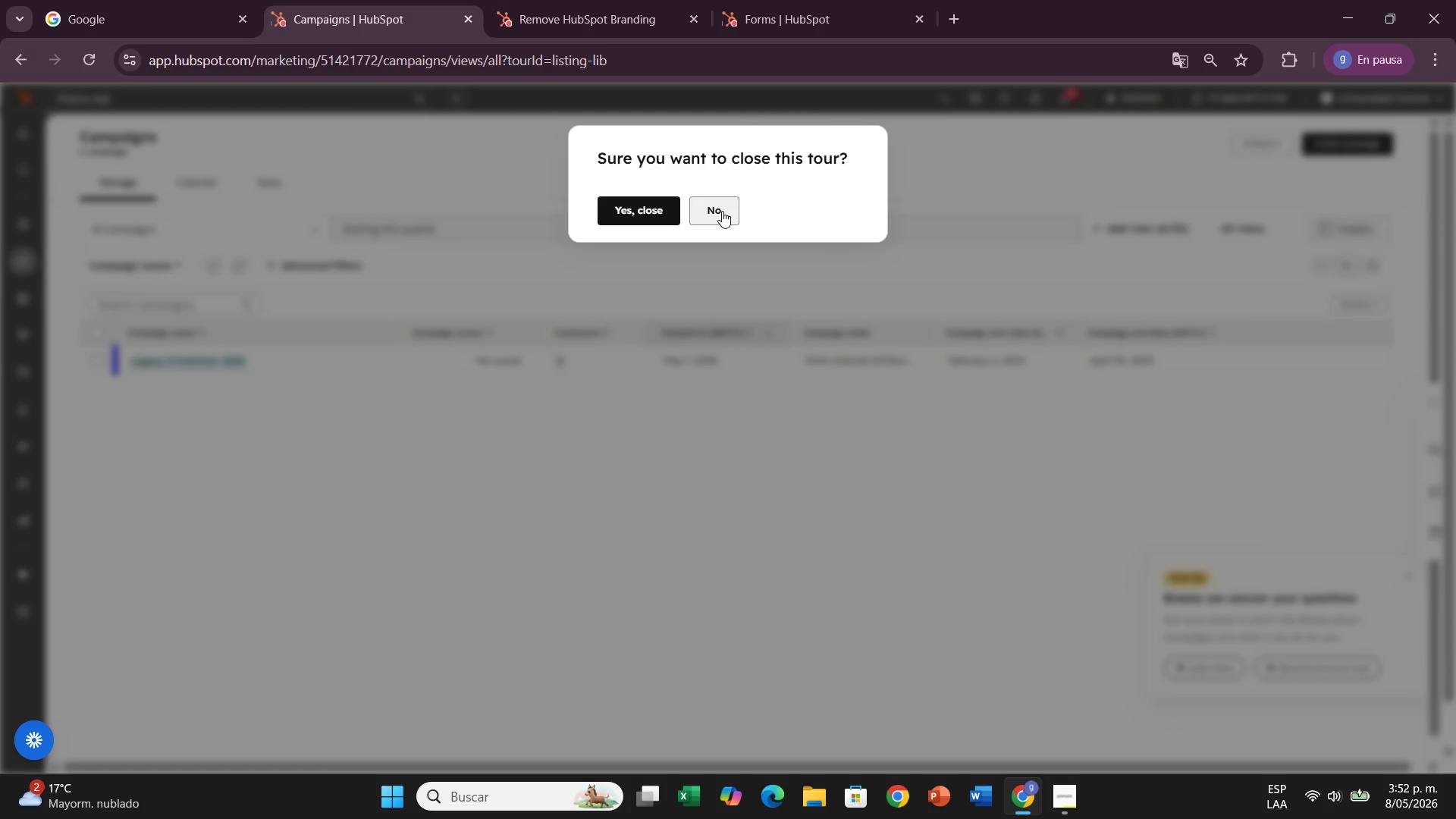 
left_click([663, 212])
 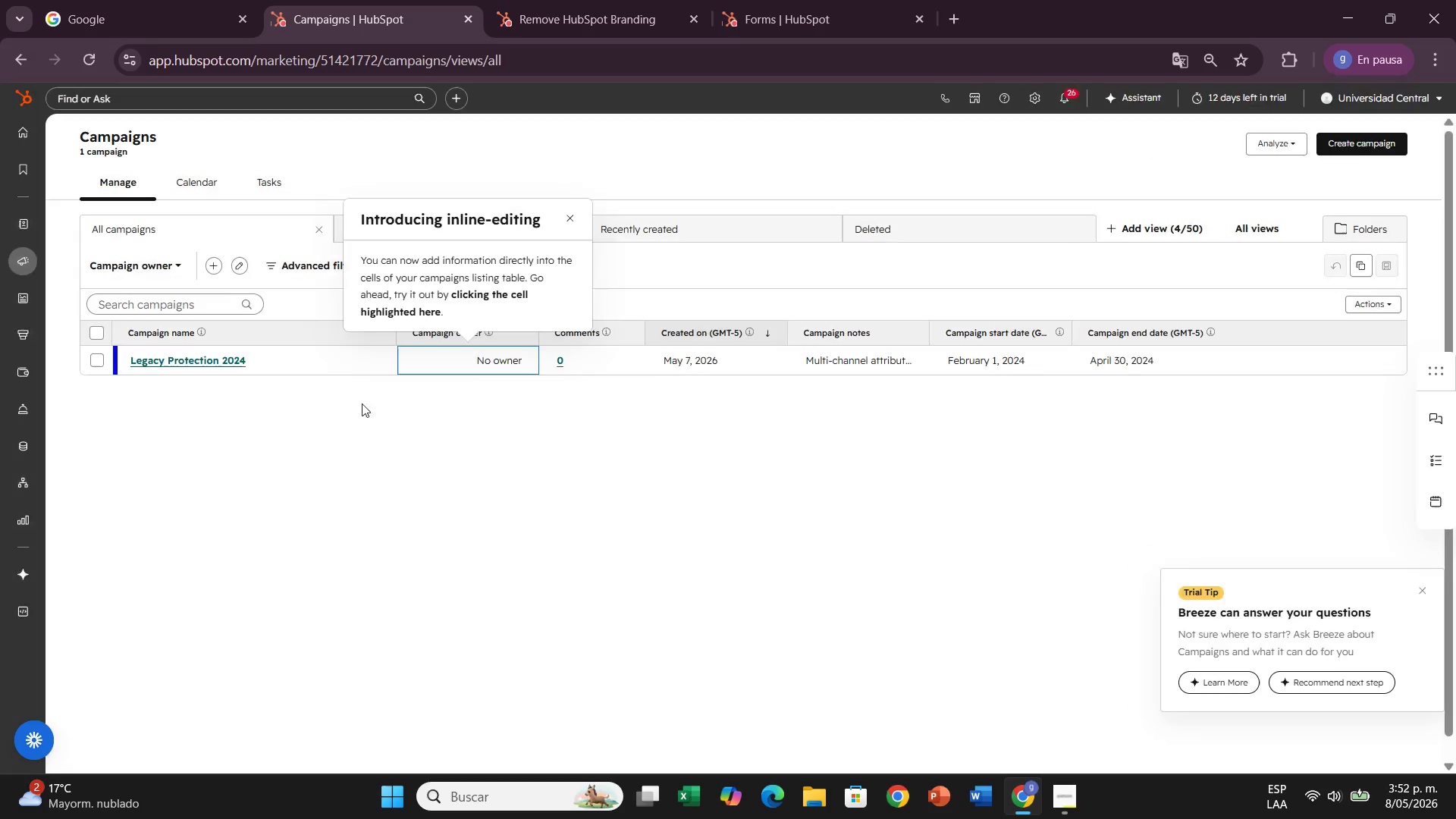 
scroll: coordinate [309, 400], scroll_direction: up, amount: 1.0
 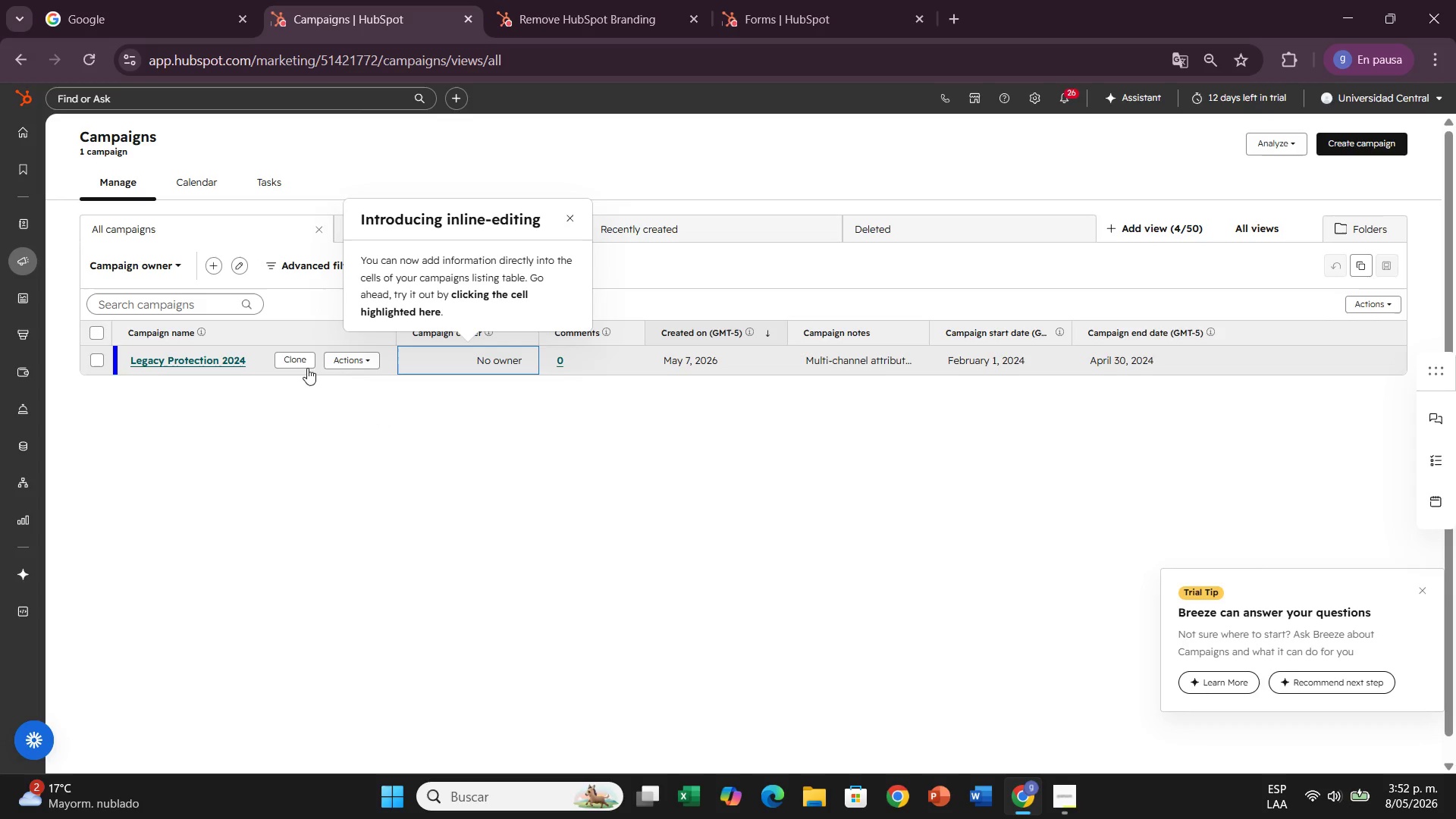 
left_click([375, 359])
 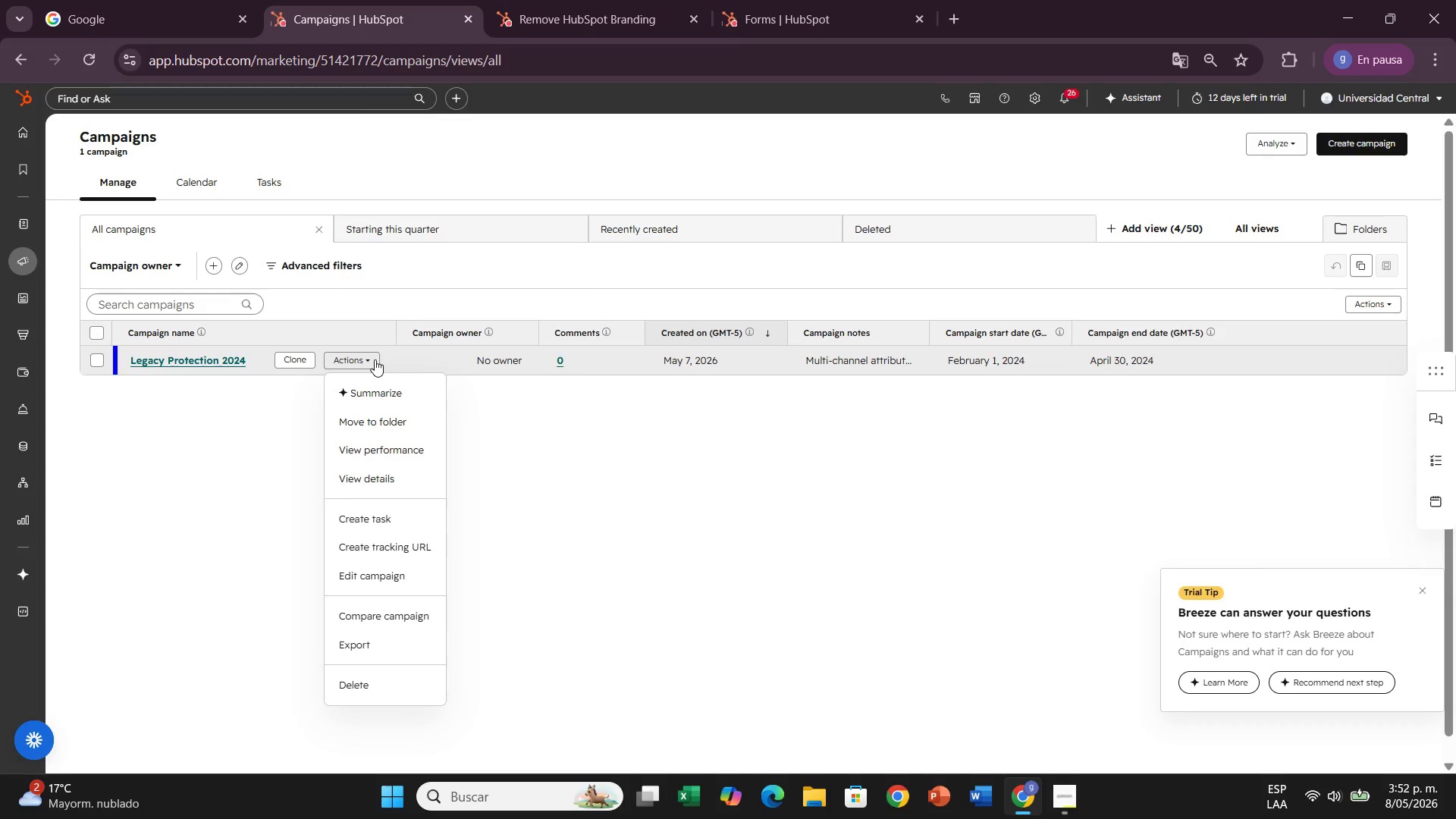 
left_click([375, 359])
 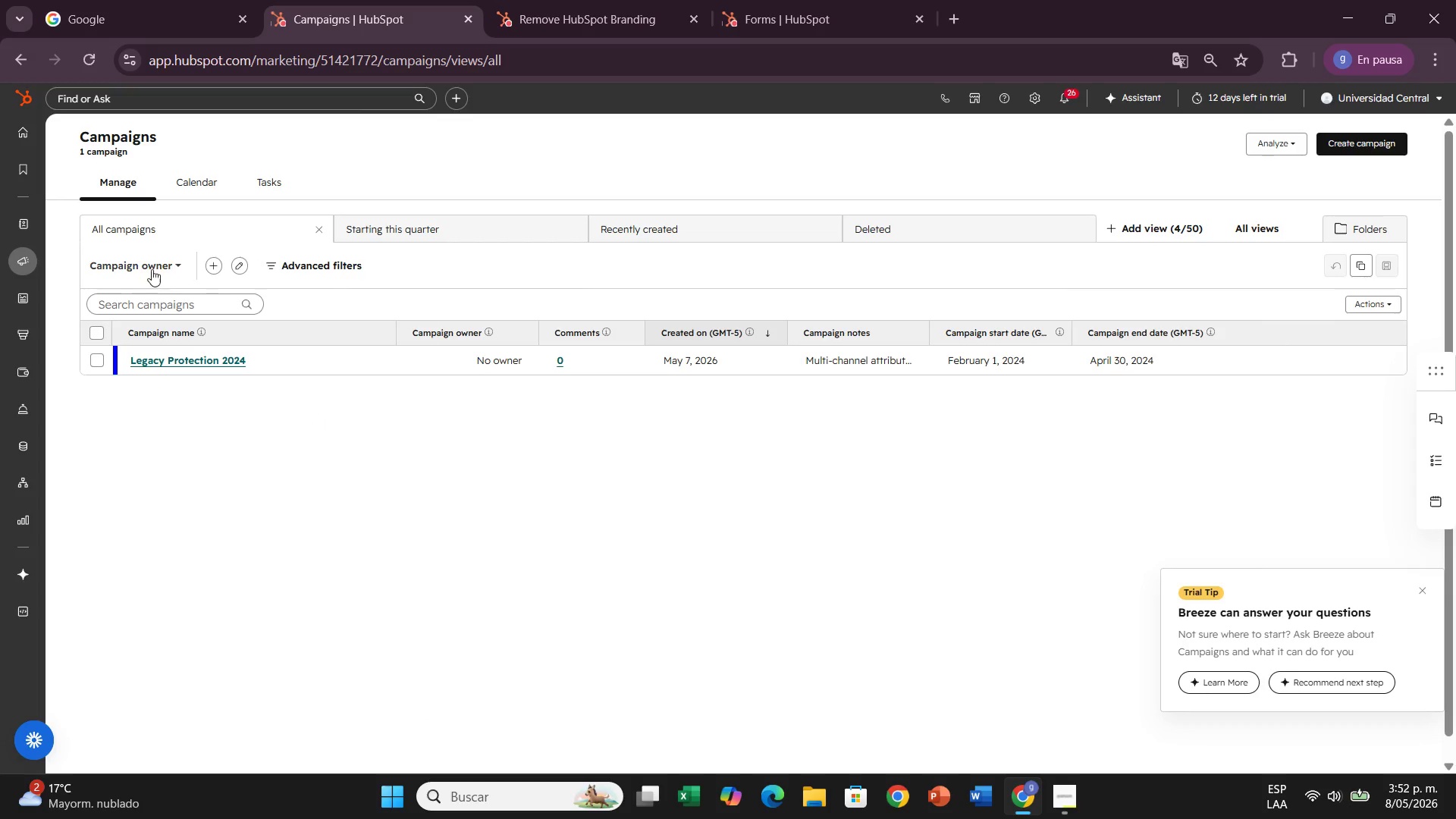 
left_click([150, 269])
 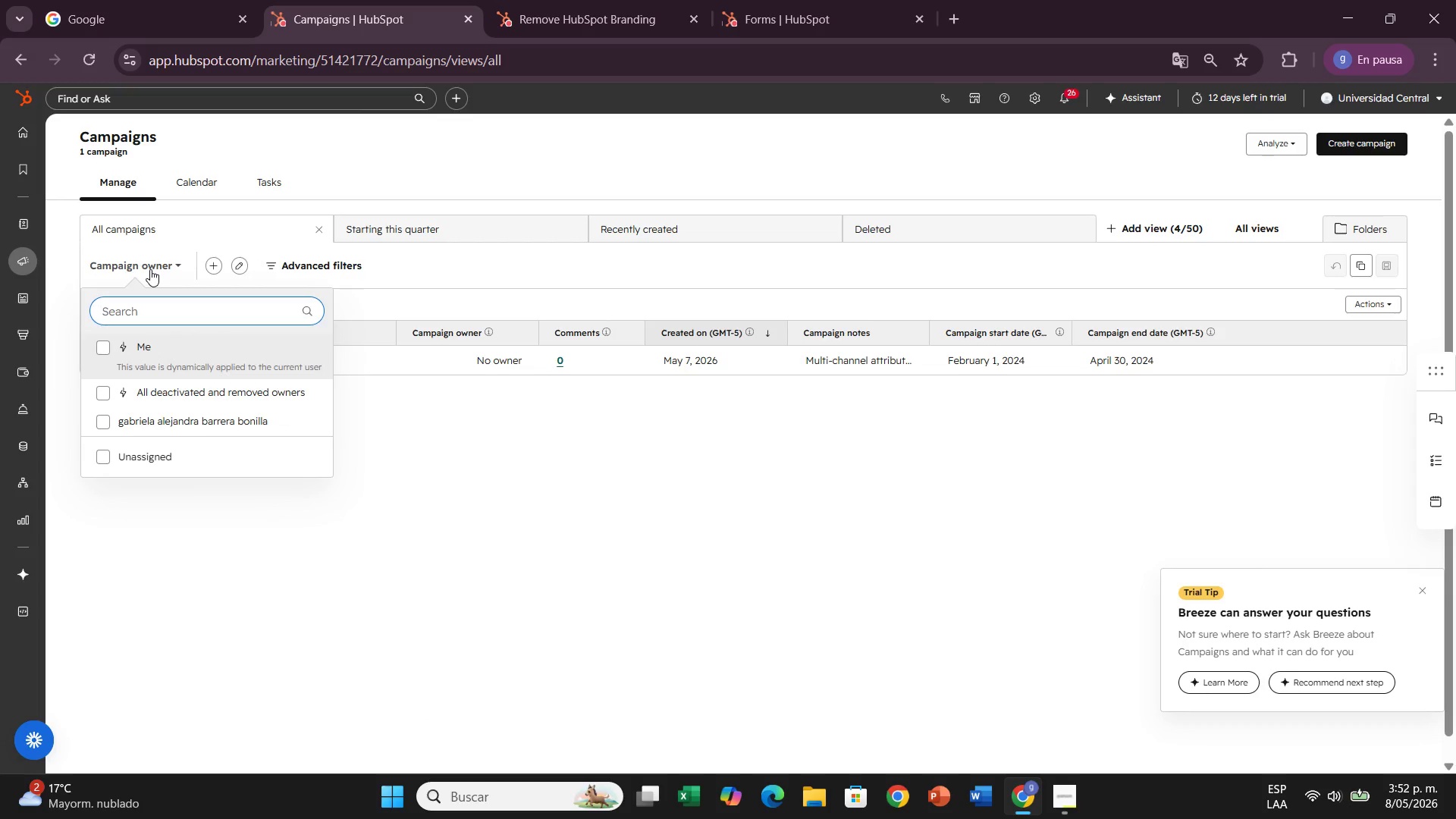 
left_click([150, 269])
 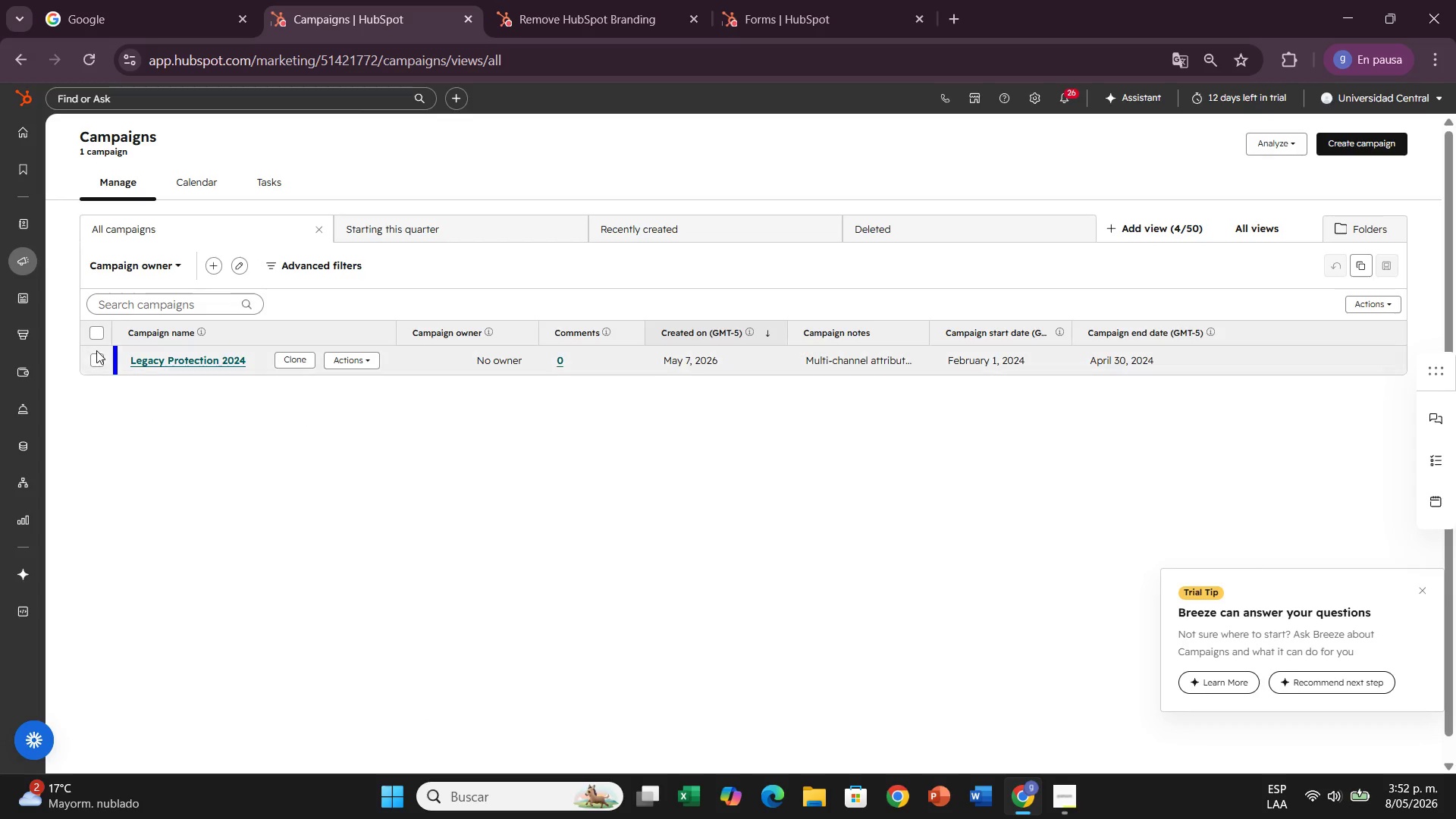 
left_click([99, 358])
 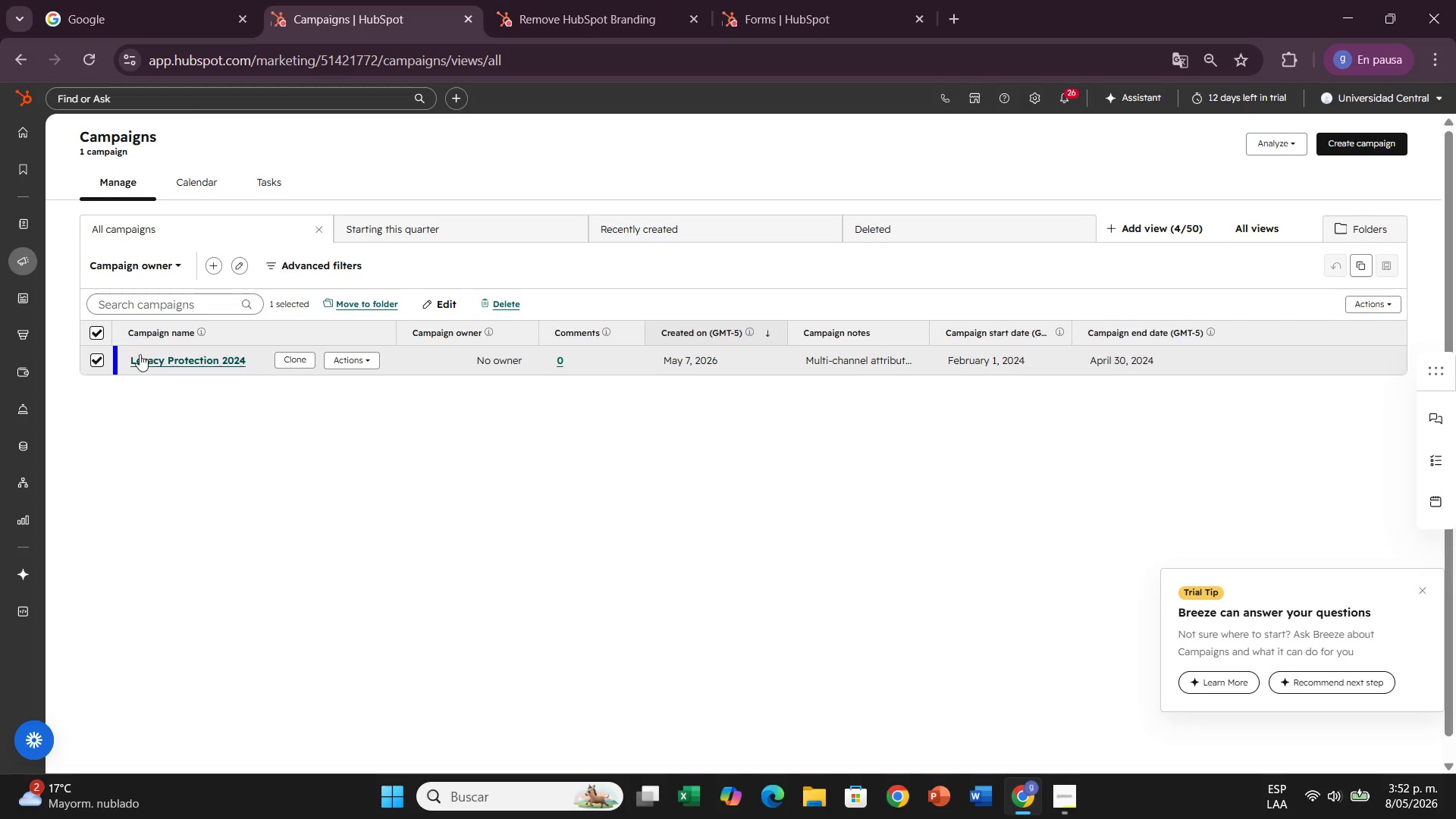 
left_click([99, 355])
 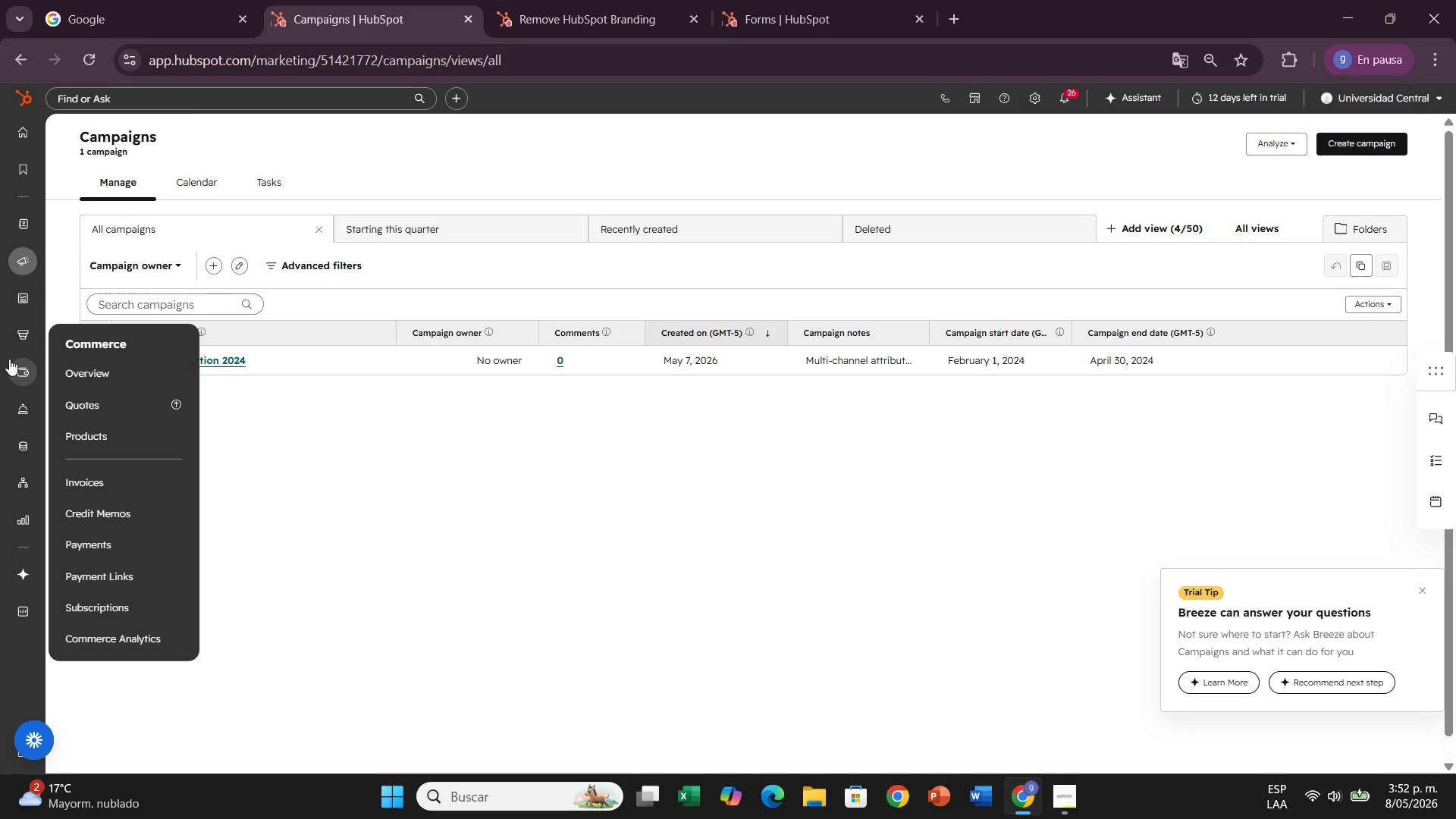 
mouse_move([22, 397])
 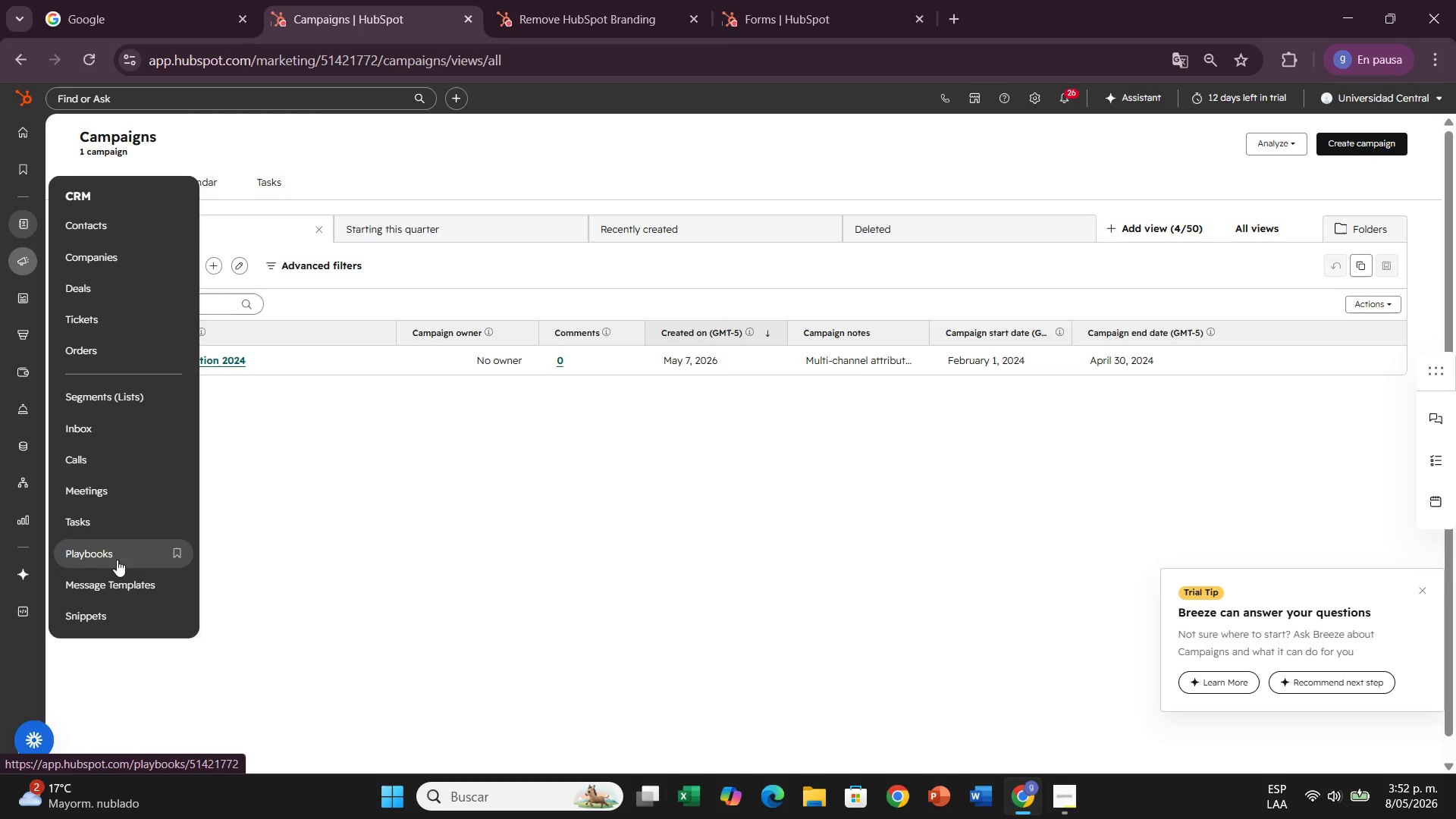 
wait(10.0)
 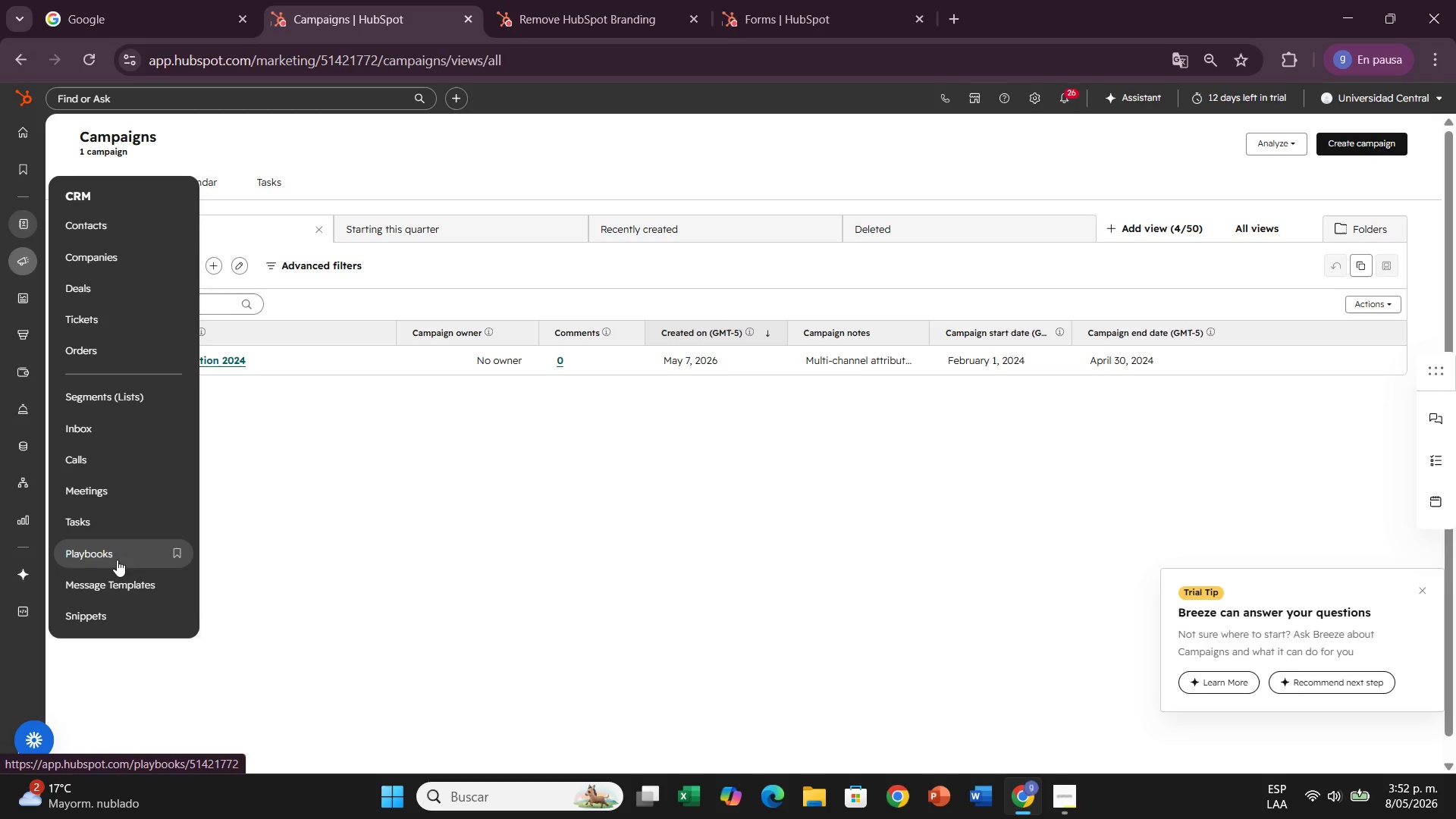 
mouse_move([33, 330])
 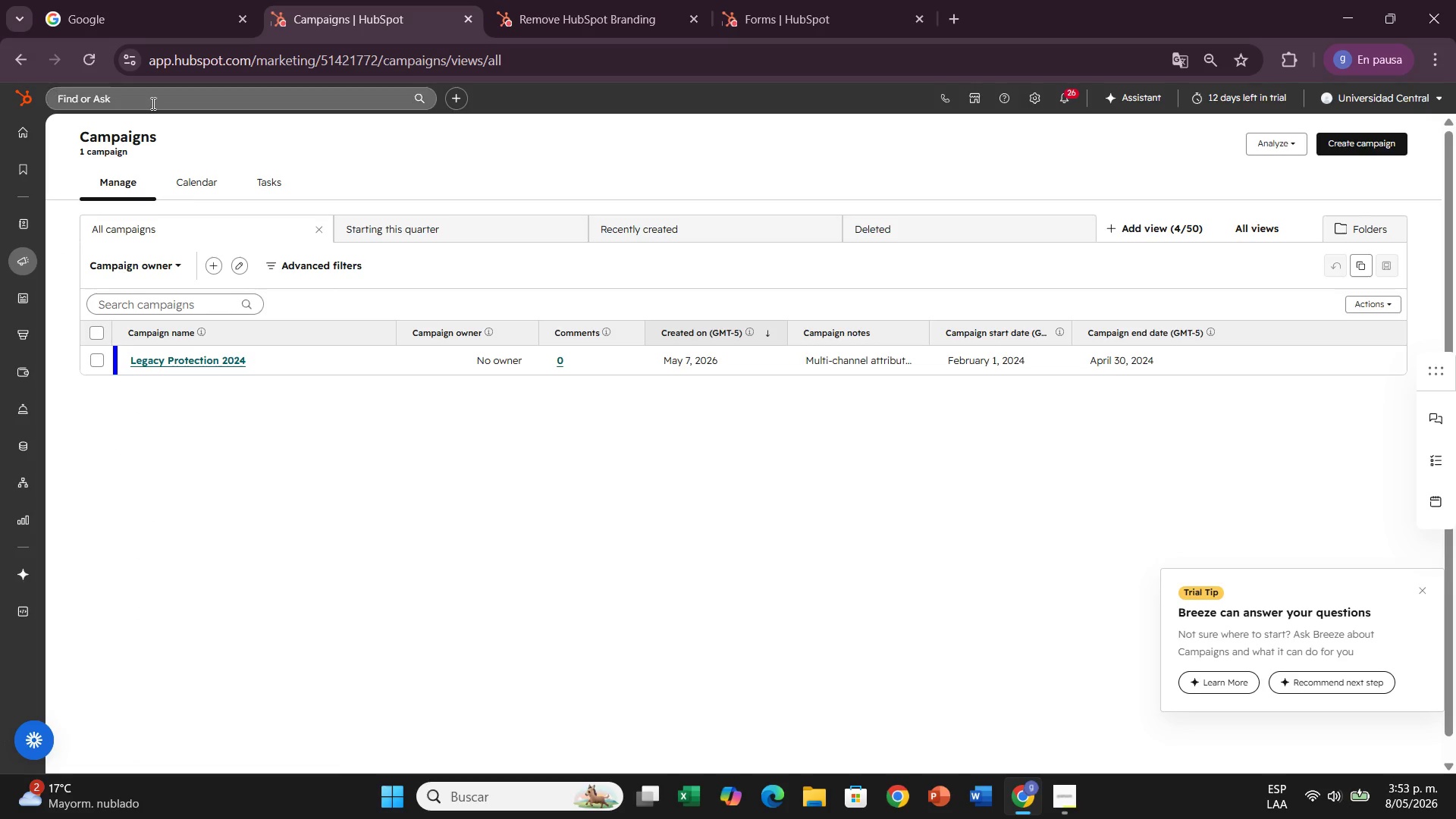 
left_click([152, 103])
 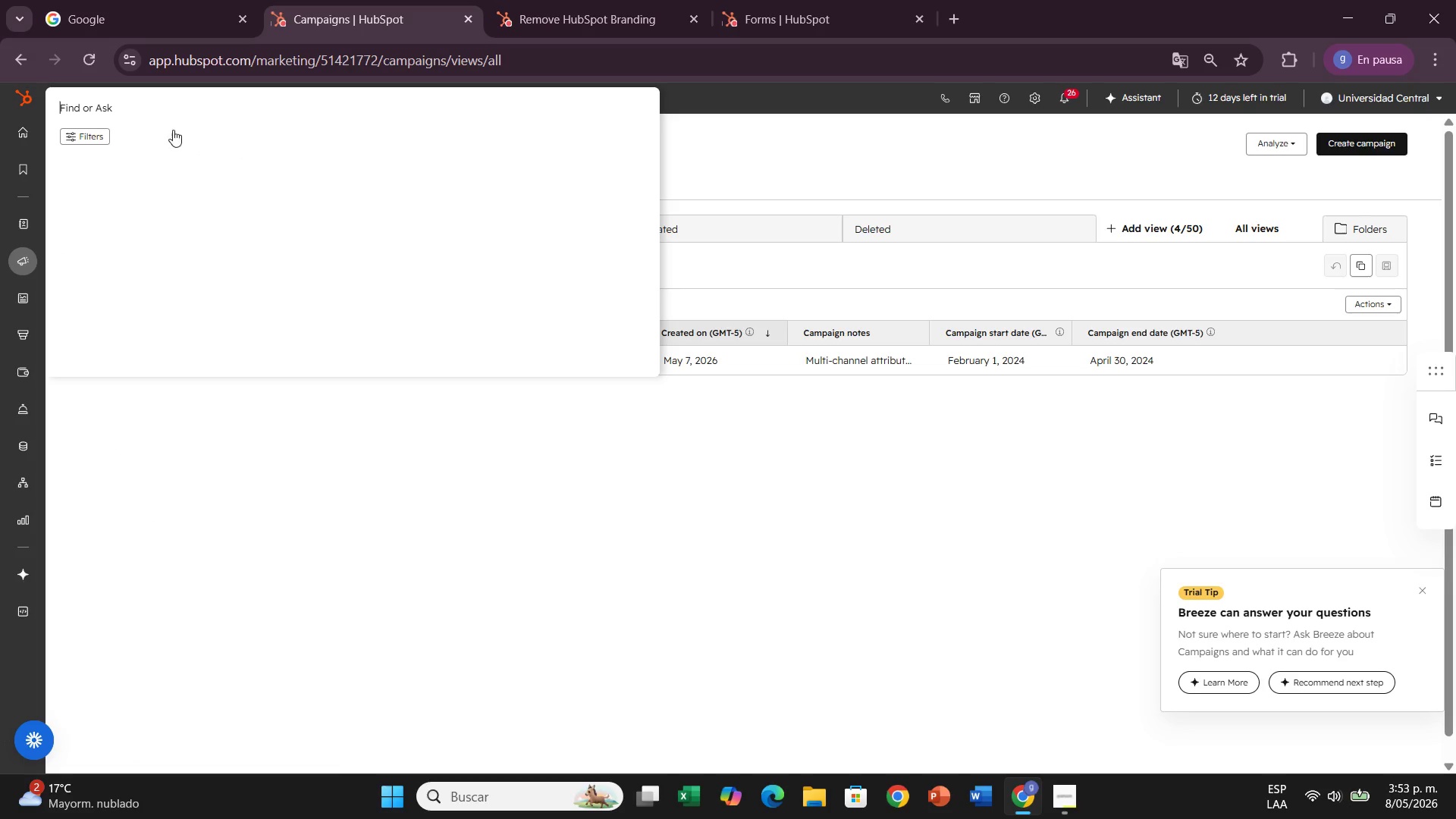 
key(L)
 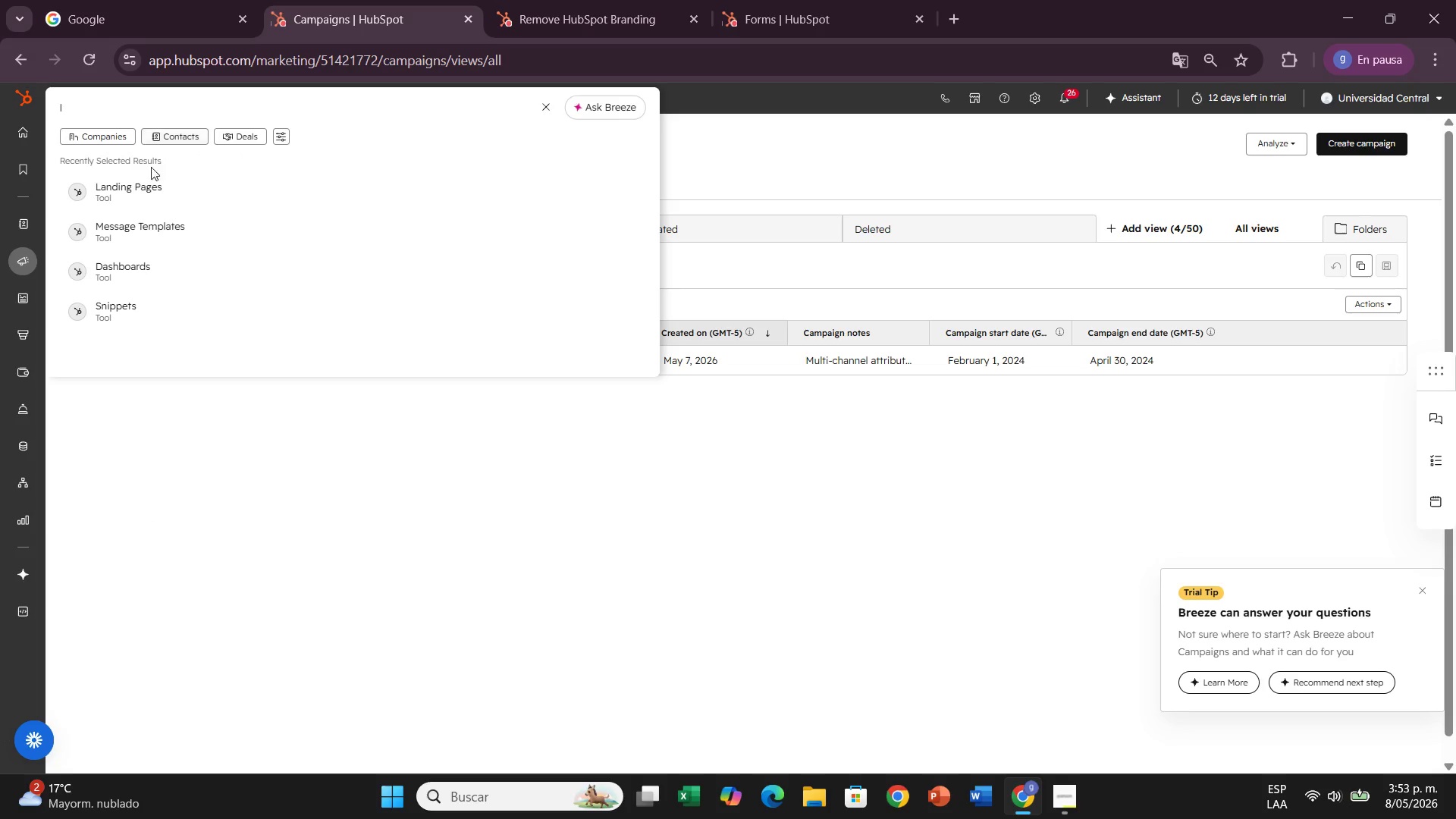 
left_click([123, 192])
 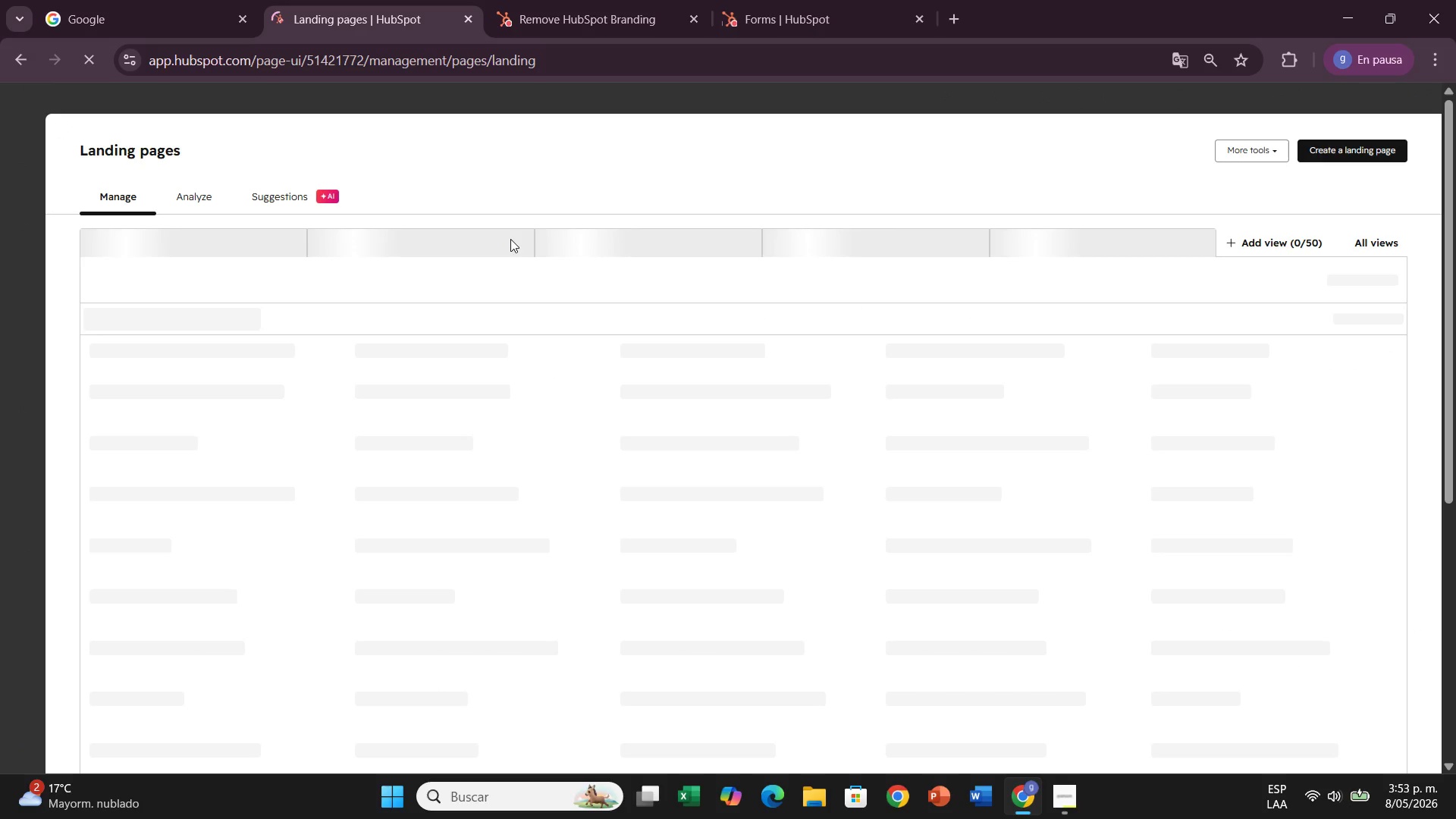 
scroll: coordinate [522, 194], scroll_direction: up, amount: 1.0
 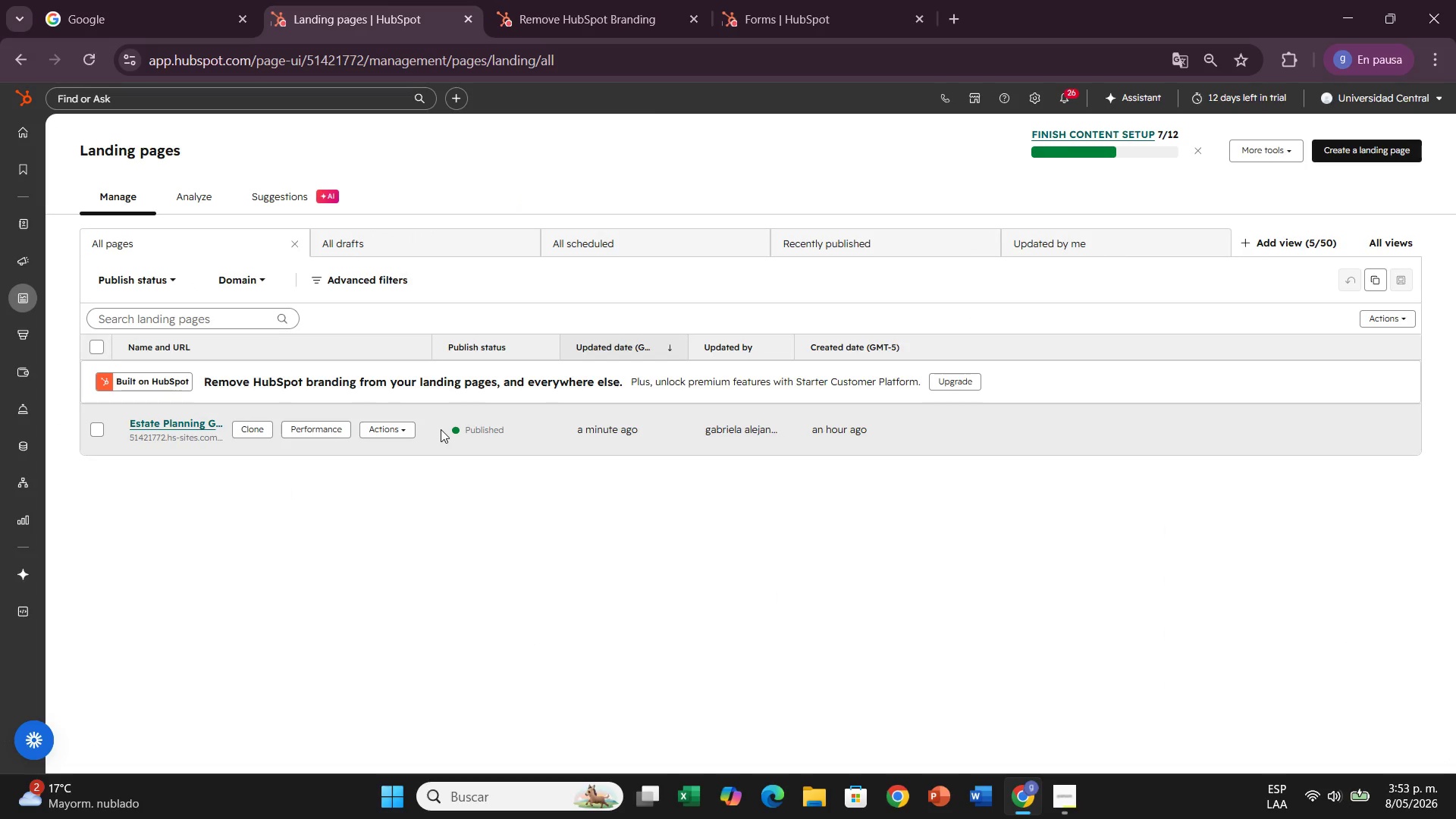 
wait(11.31)
 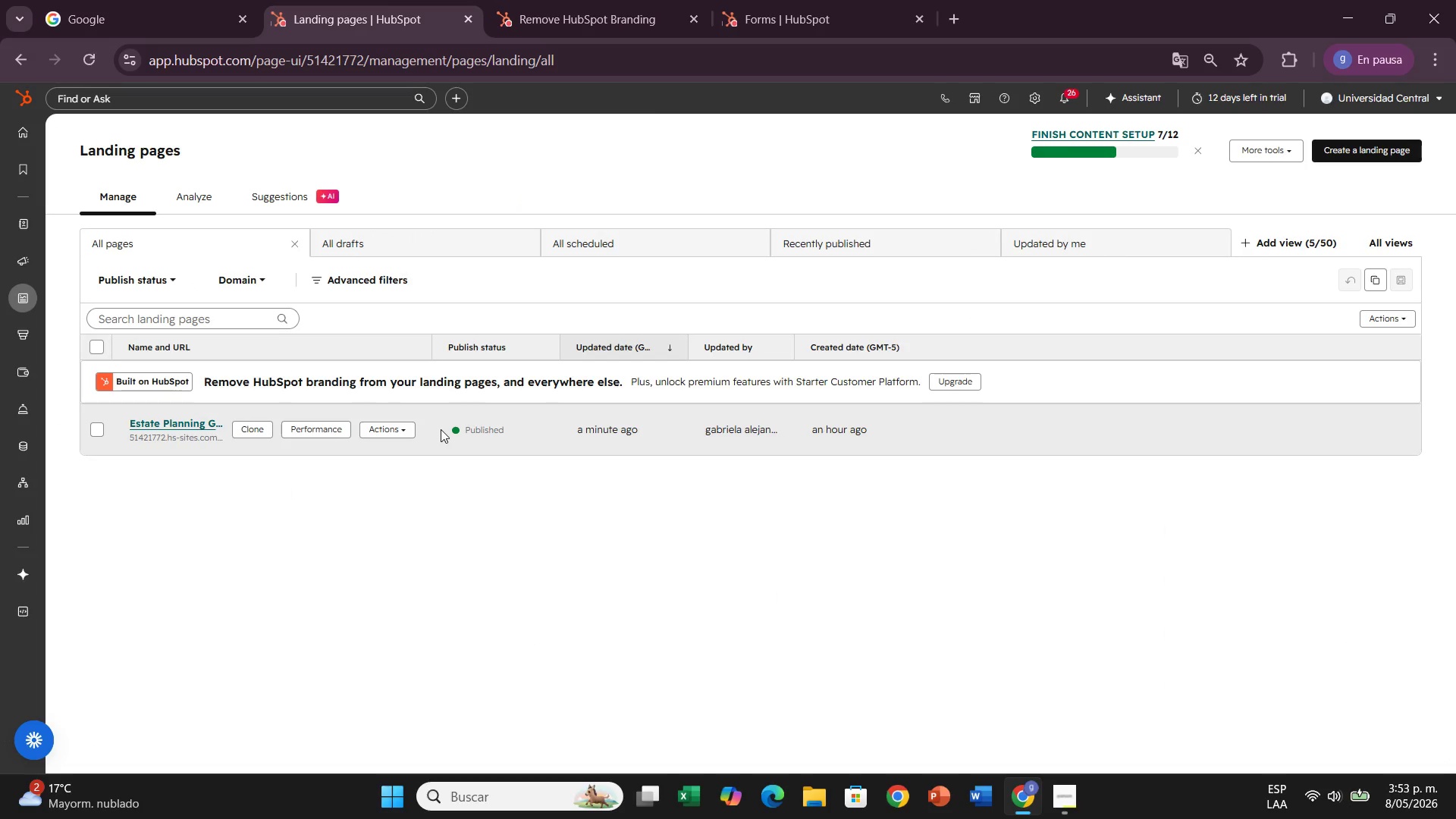 
left_click([381, 437])
 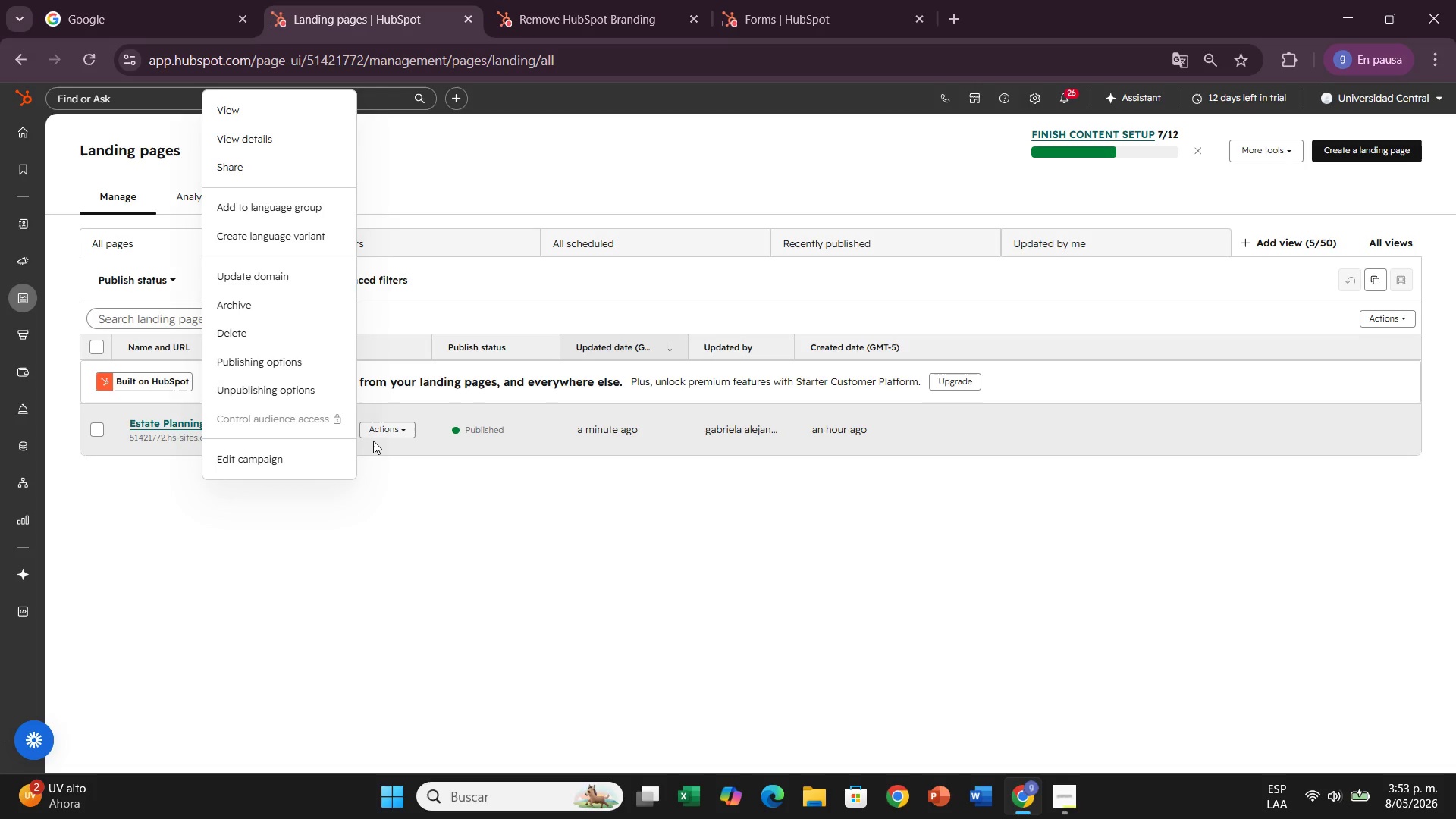 
left_click([368, 460])
 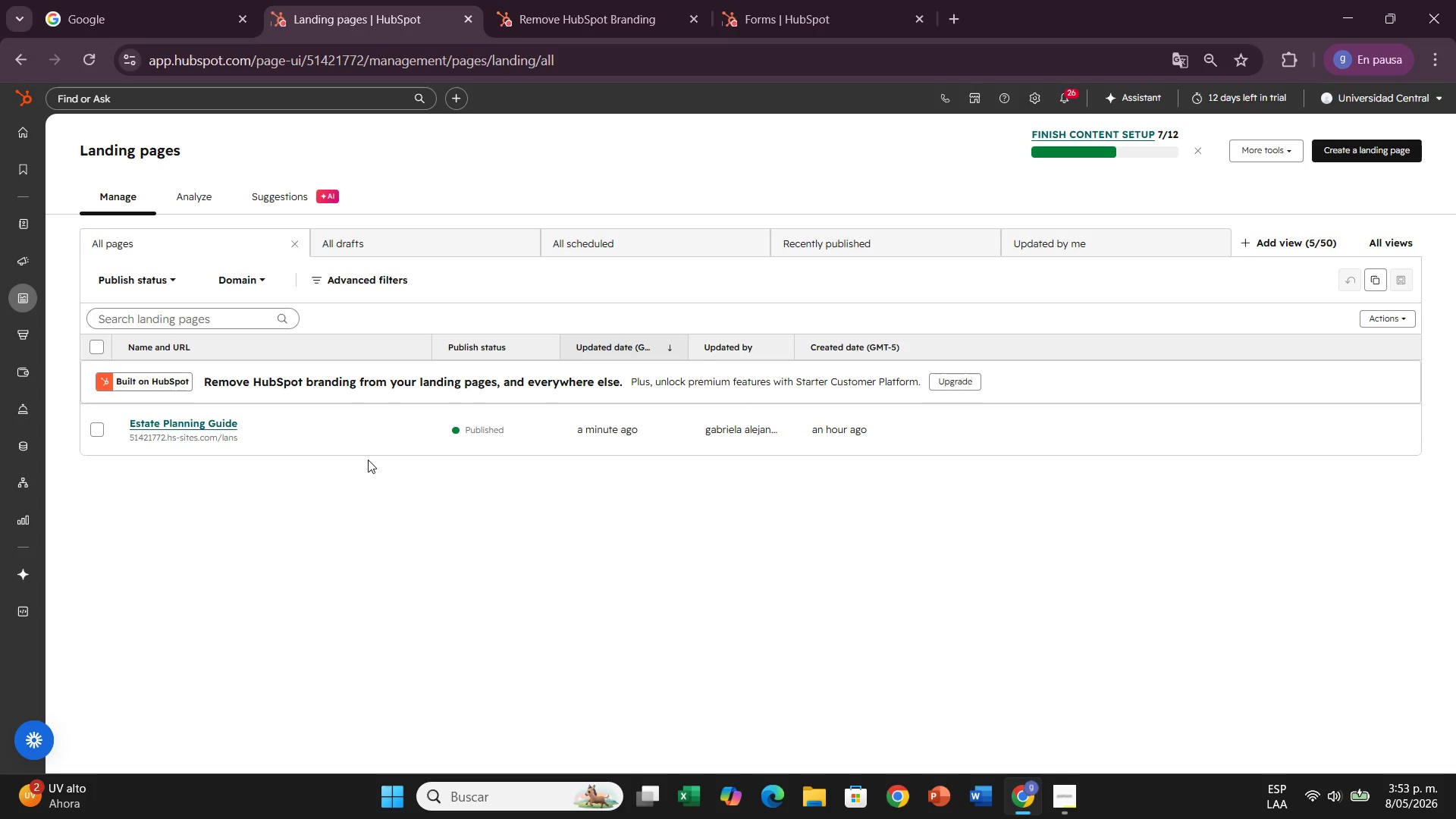 